 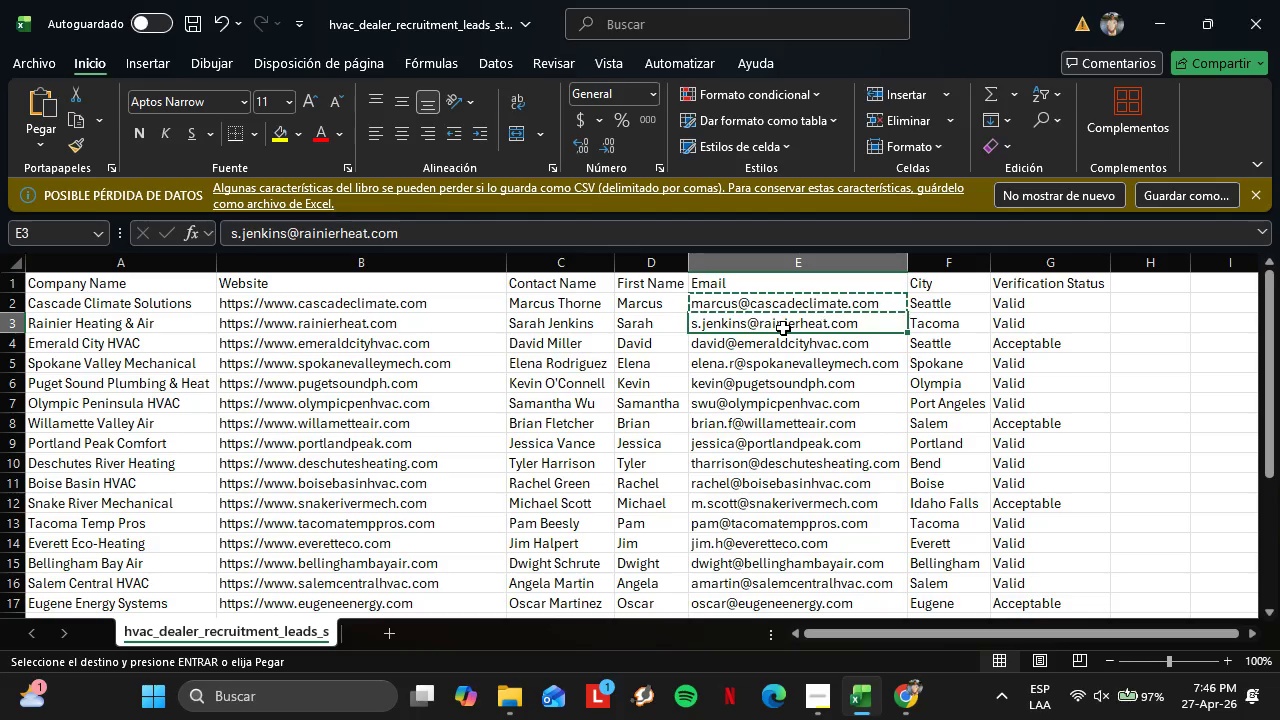 
key(Control+C)
 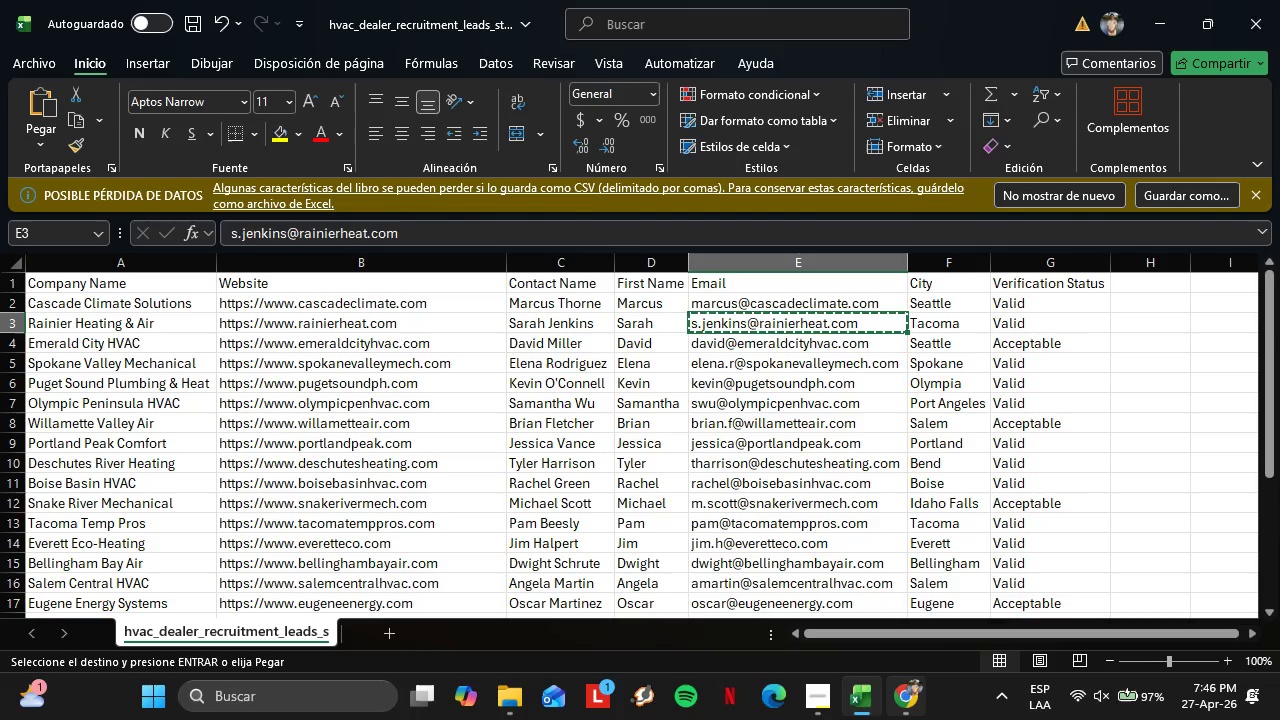 
left_click([897, 713])
 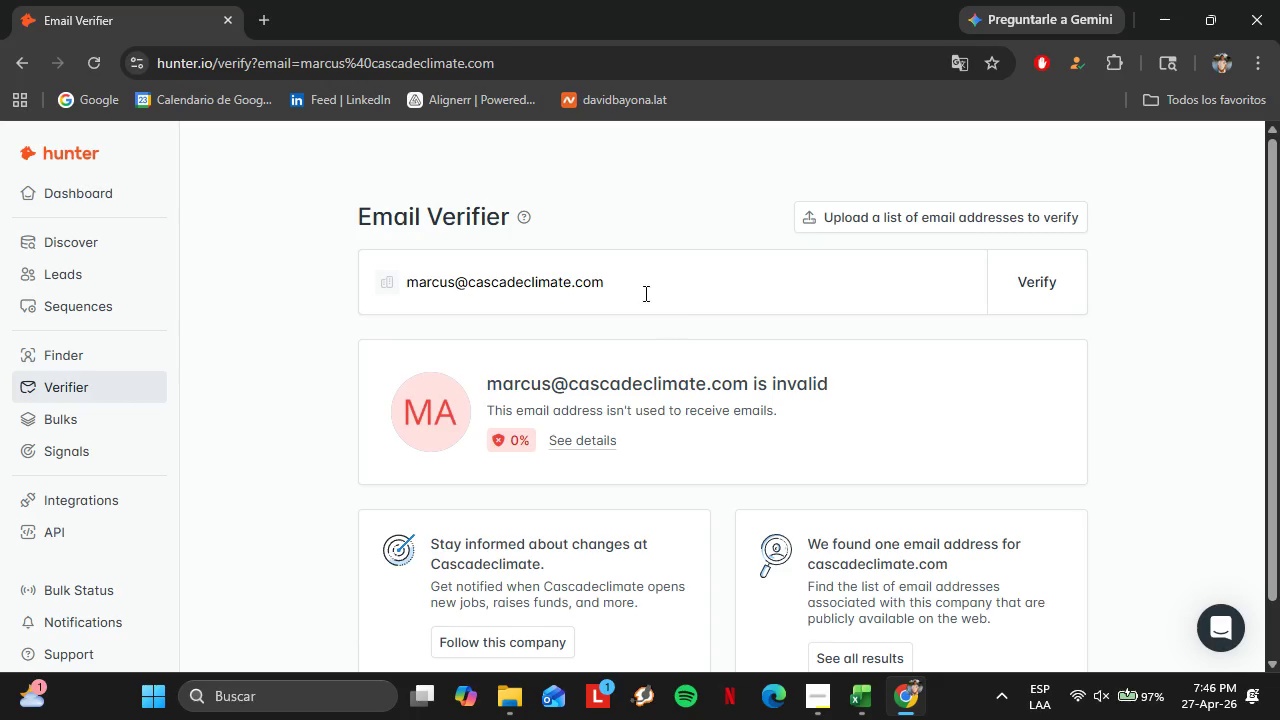 
double_click([636, 282])
 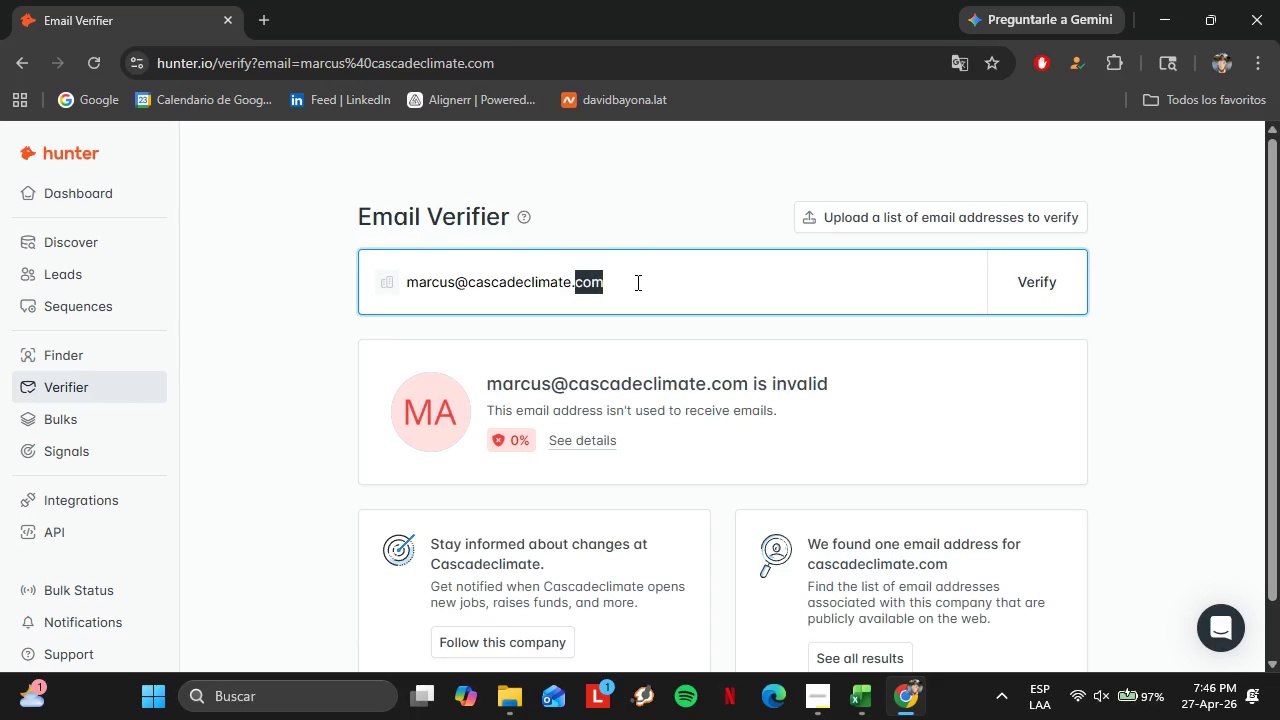 
triple_click([636, 282])
 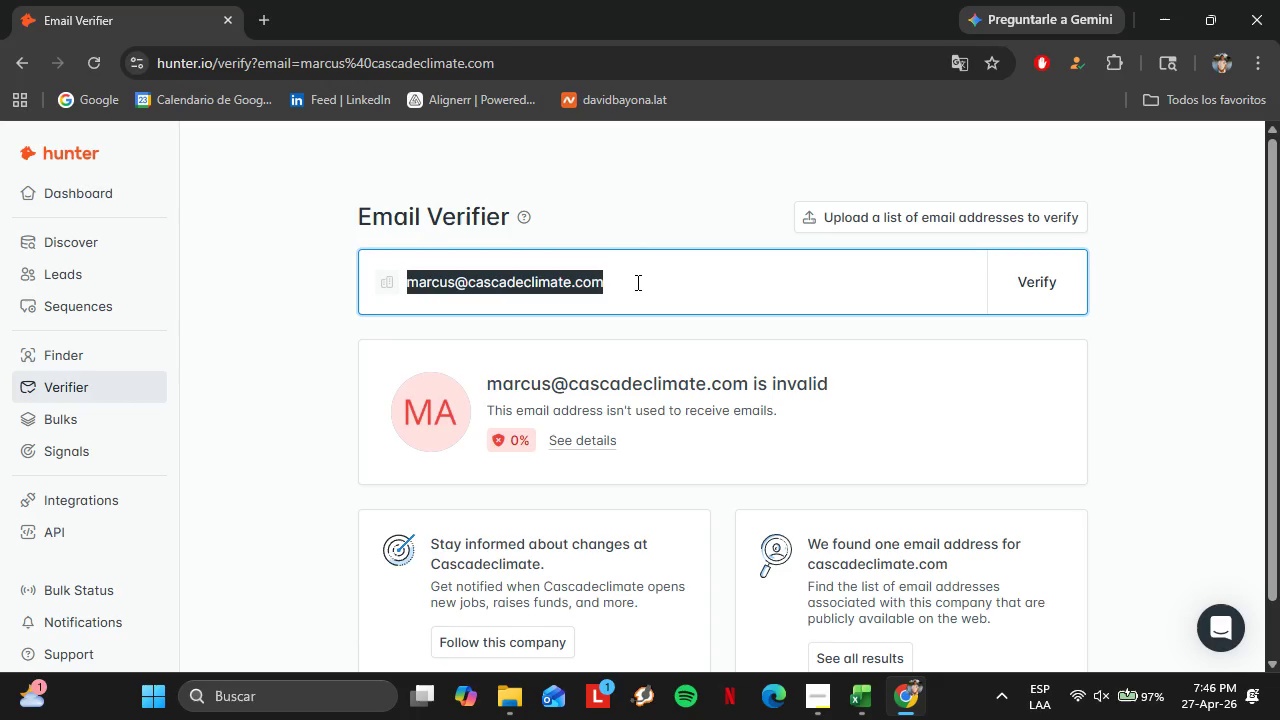 
key(Control+ControlLeft)
 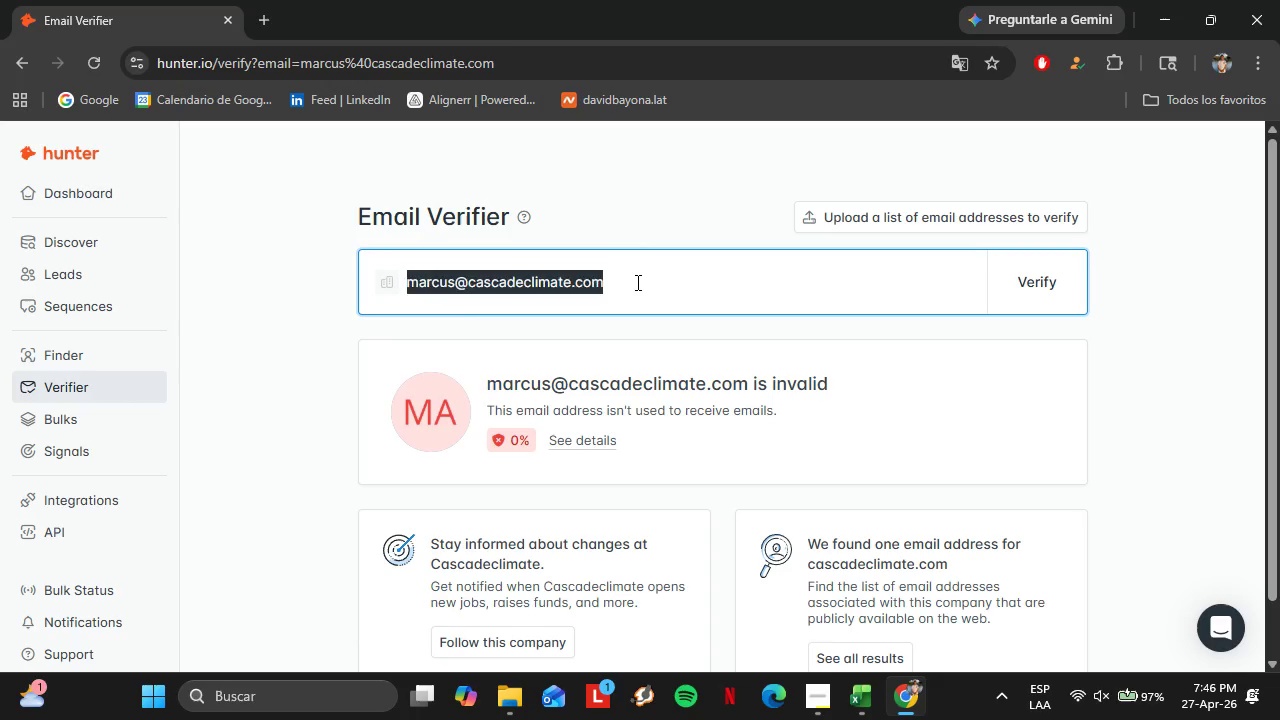 
key(Control+V)
 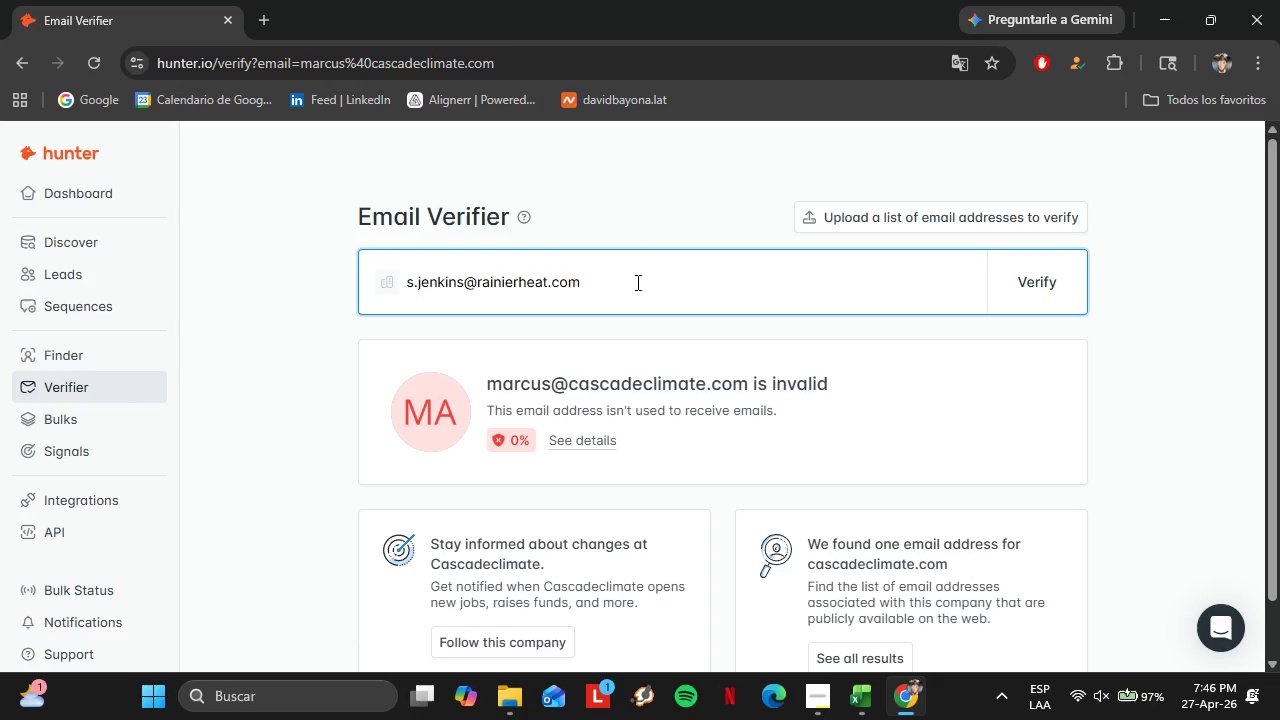 
key(Enter)
 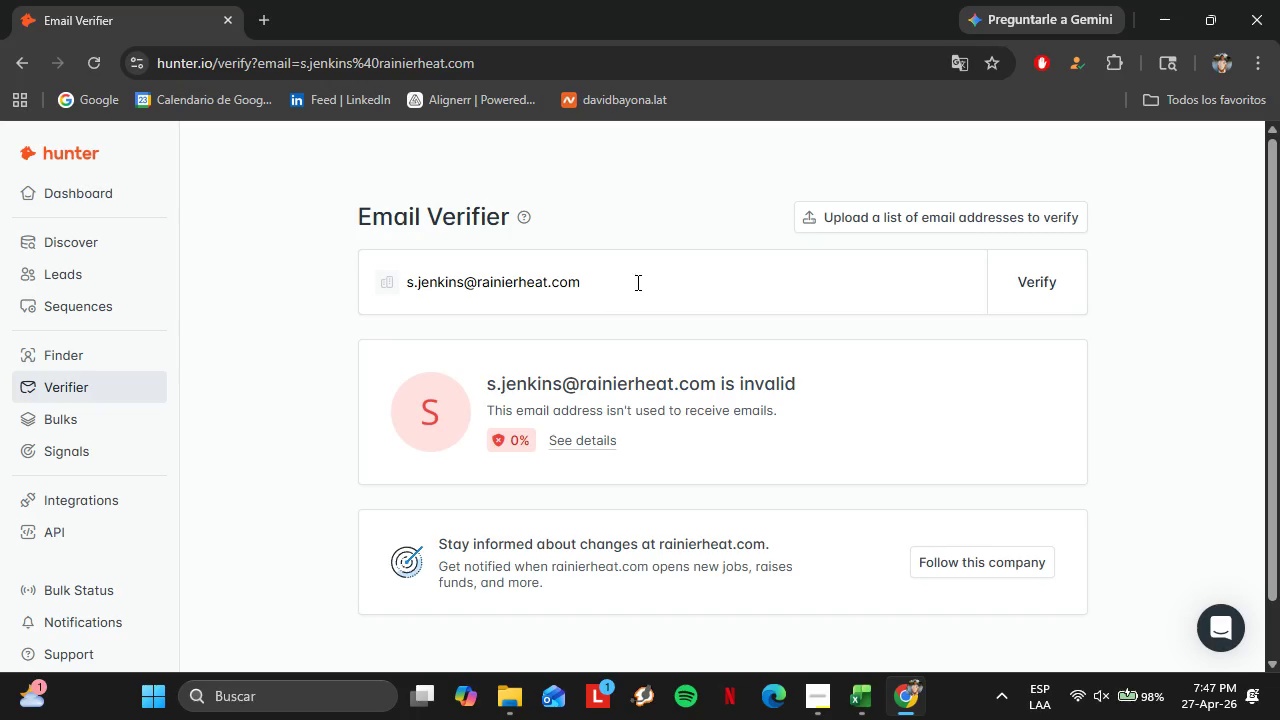 
wait(47.52)
 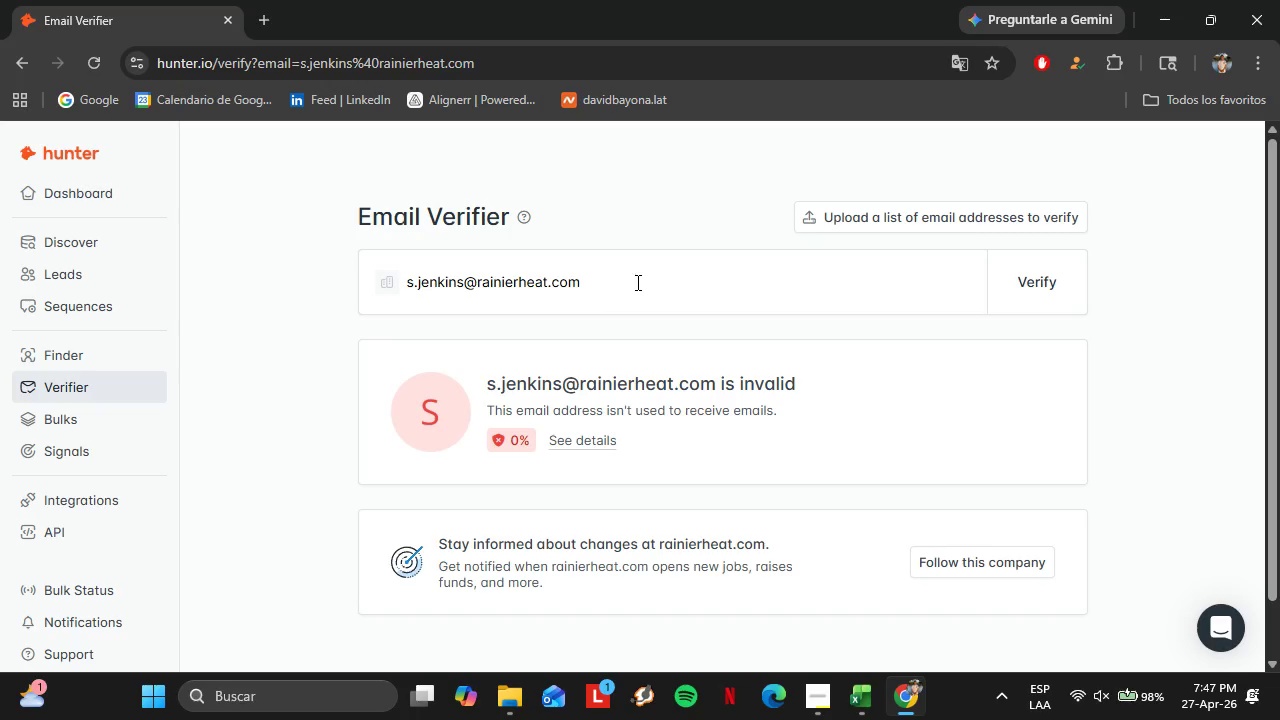 
left_click([750, 346])
 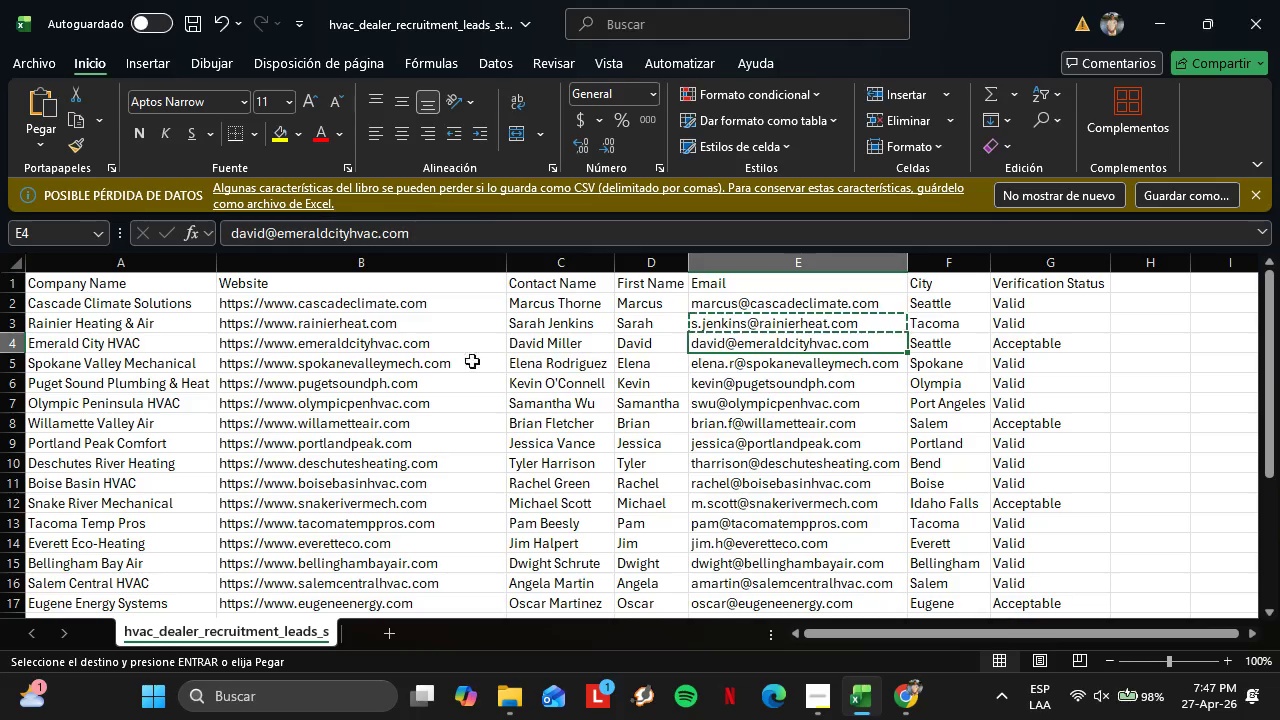 
key(Control+C)
 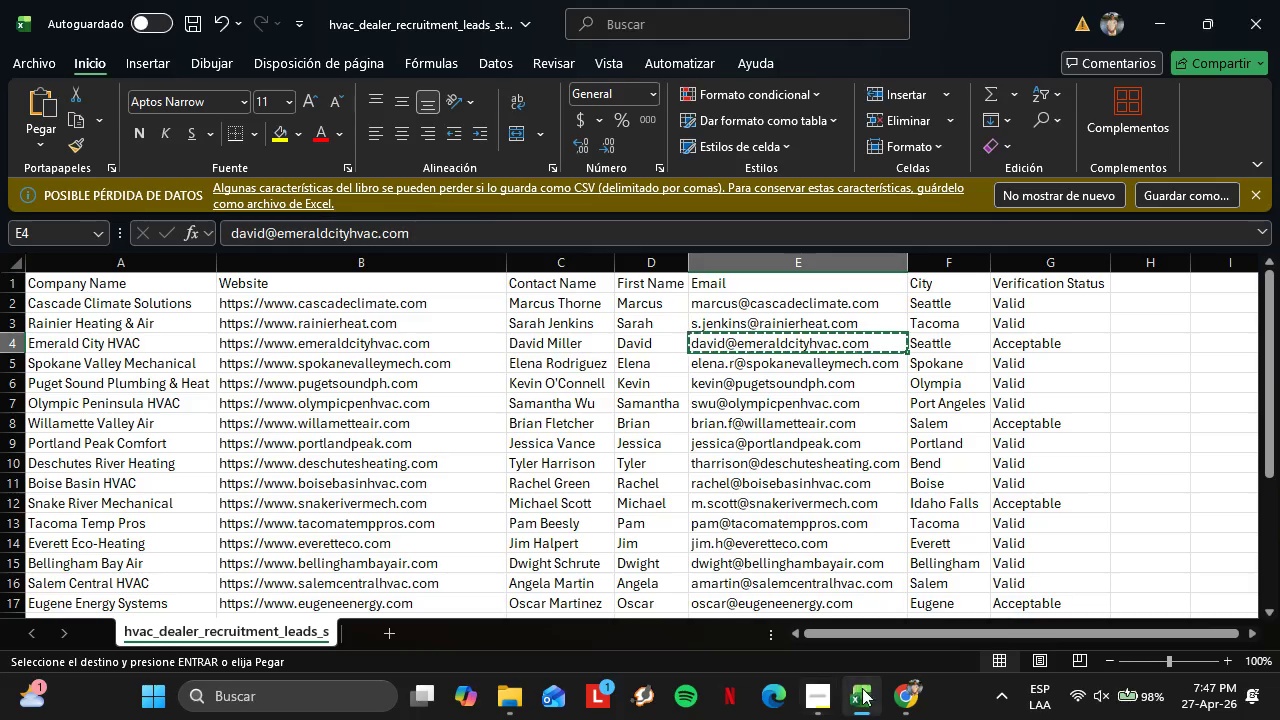 
left_click([908, 705])
 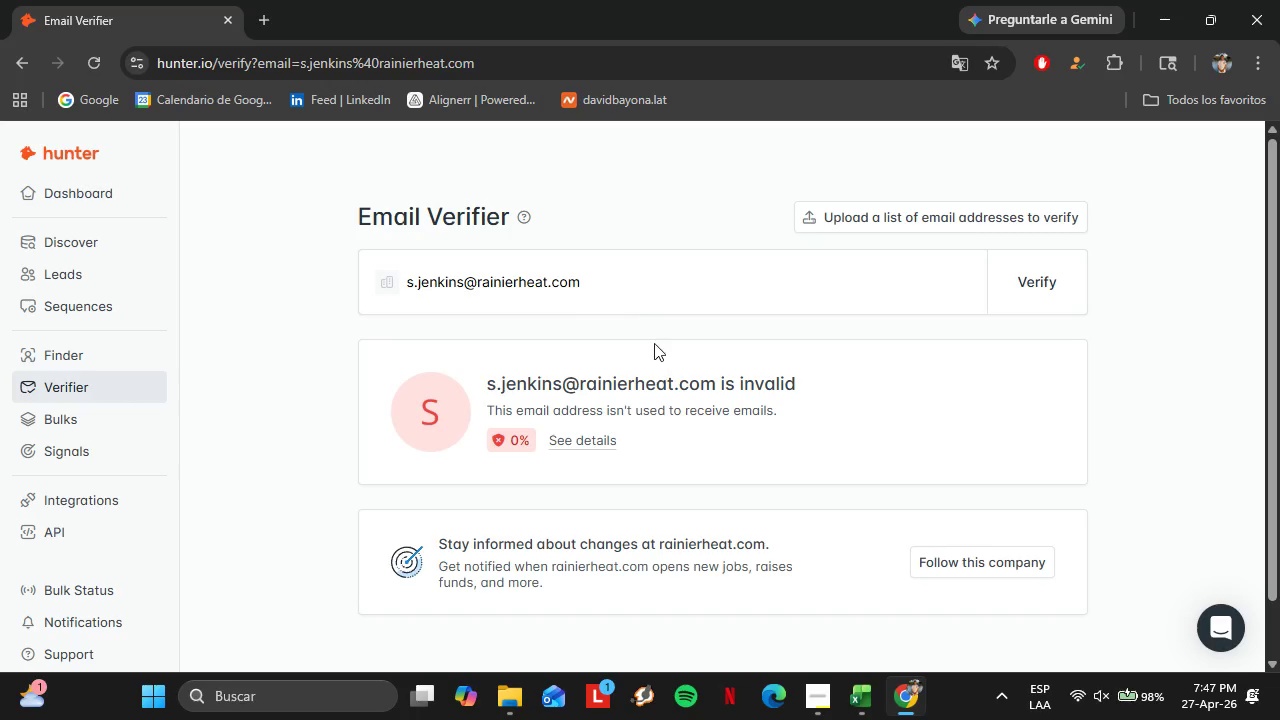 
left_click_drag(start_coordinate=[616, 293], to_coordinate=[382, 268])
 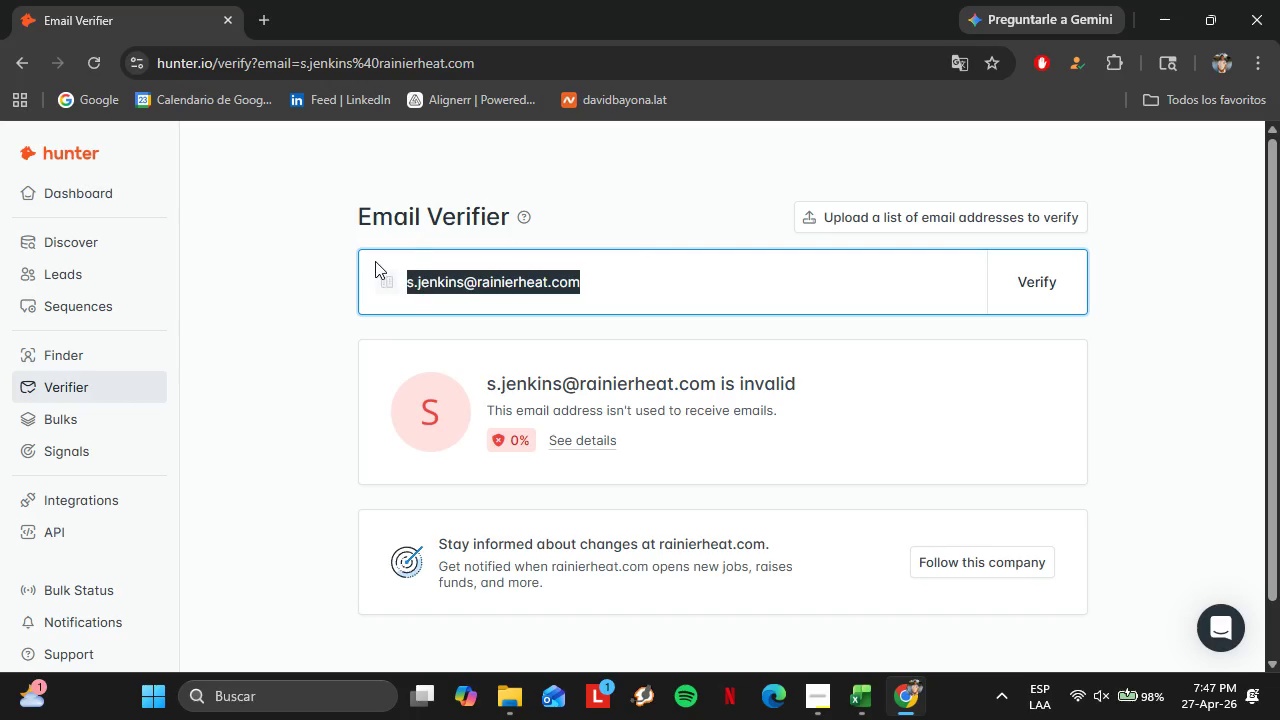 
key(Control+ControlLeft)
 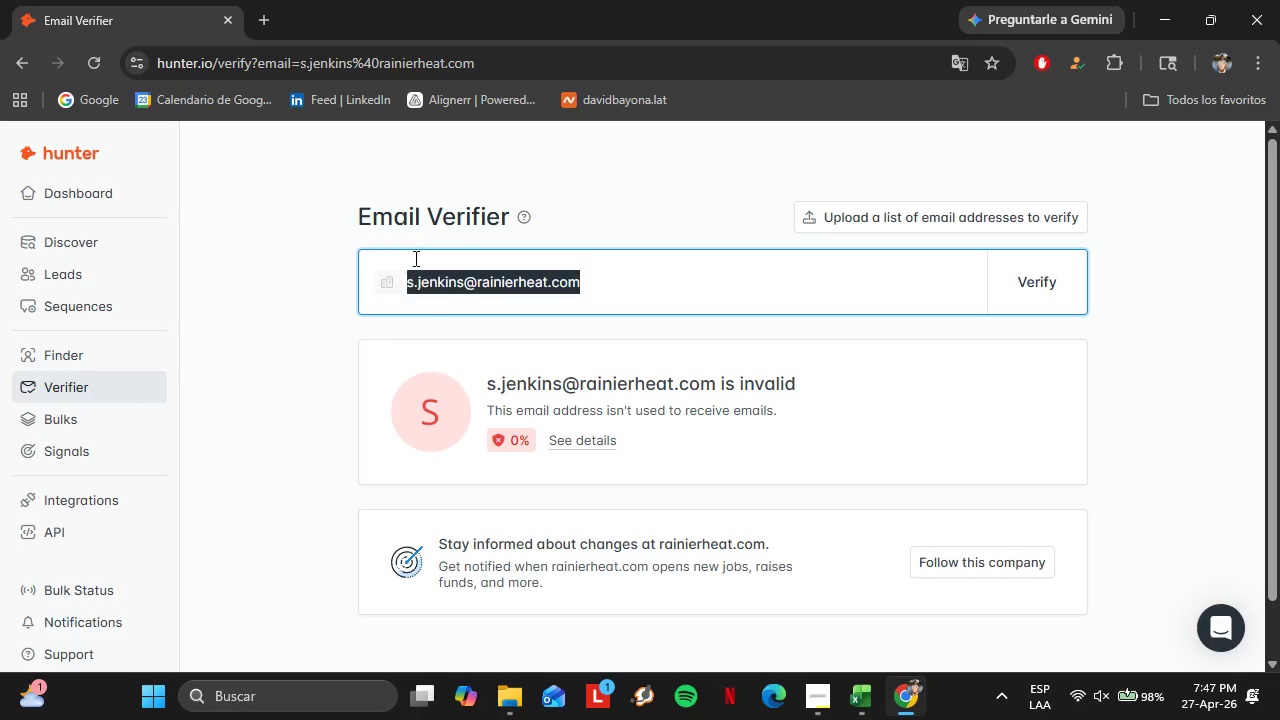 
key(Control+V)
 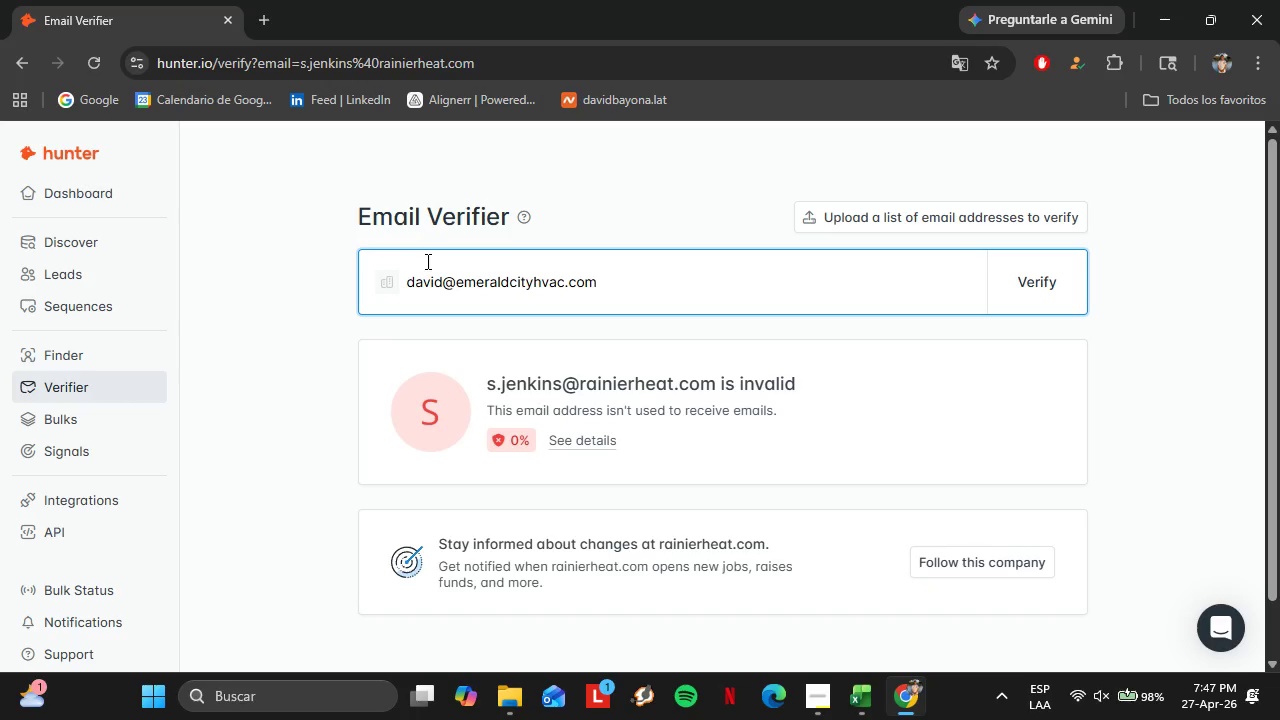 
key(Enter)
 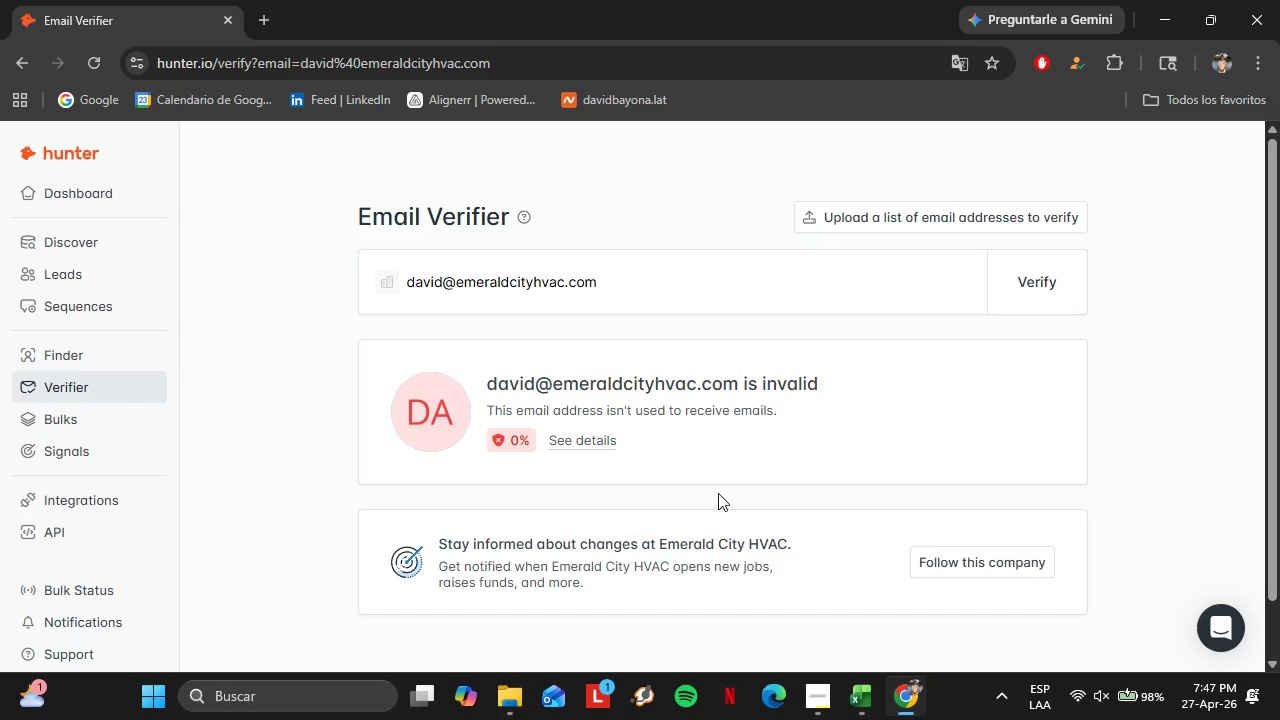 
left_click([864, 697])
 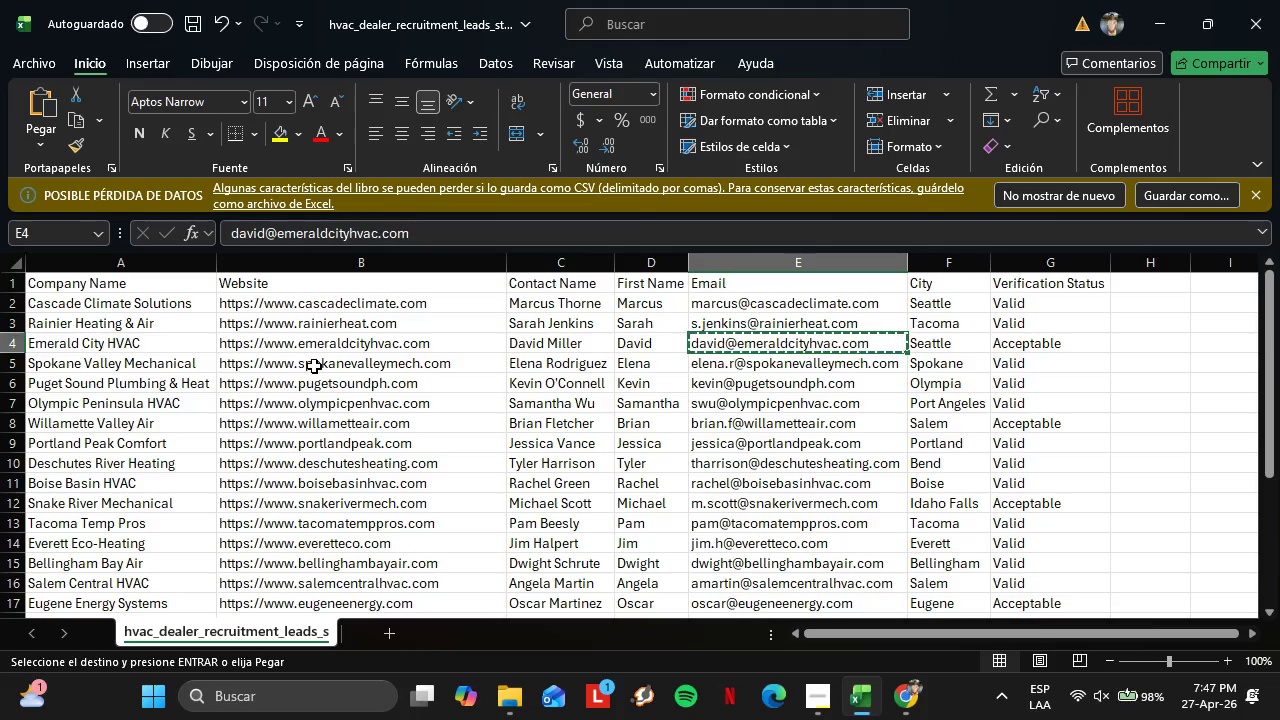 
wait(11.08)
 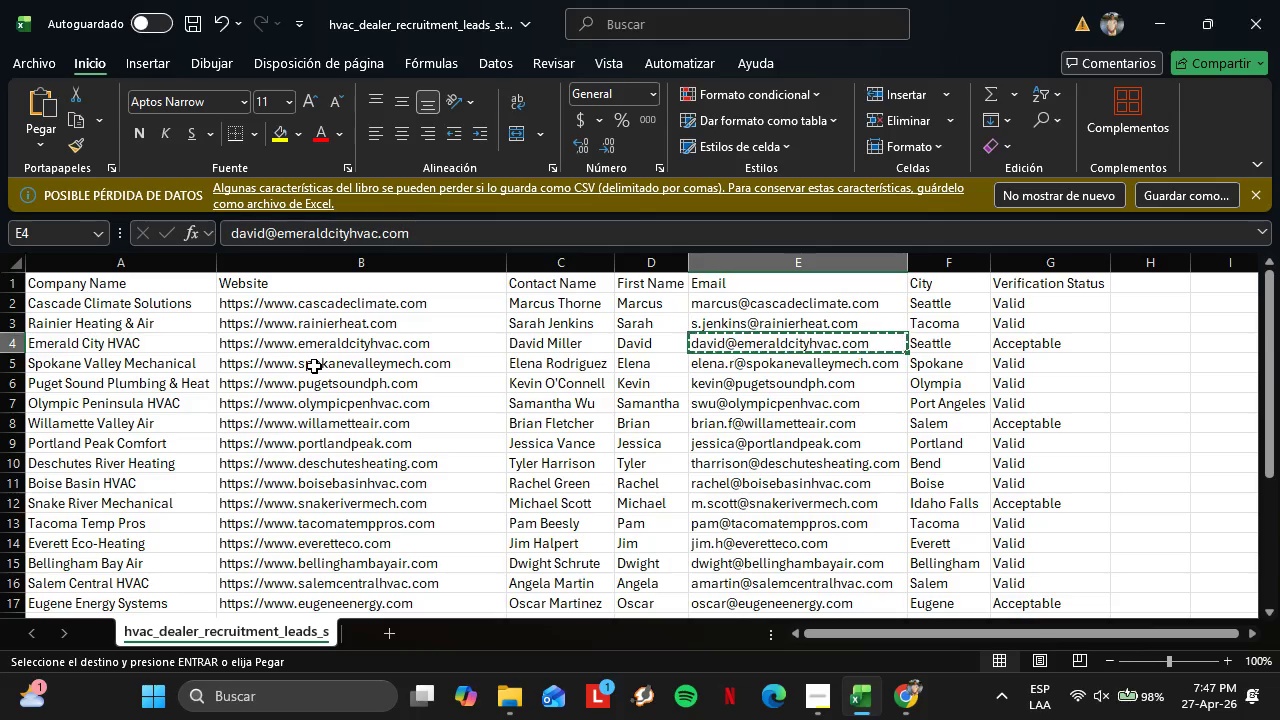 
left_click([296, 364])
 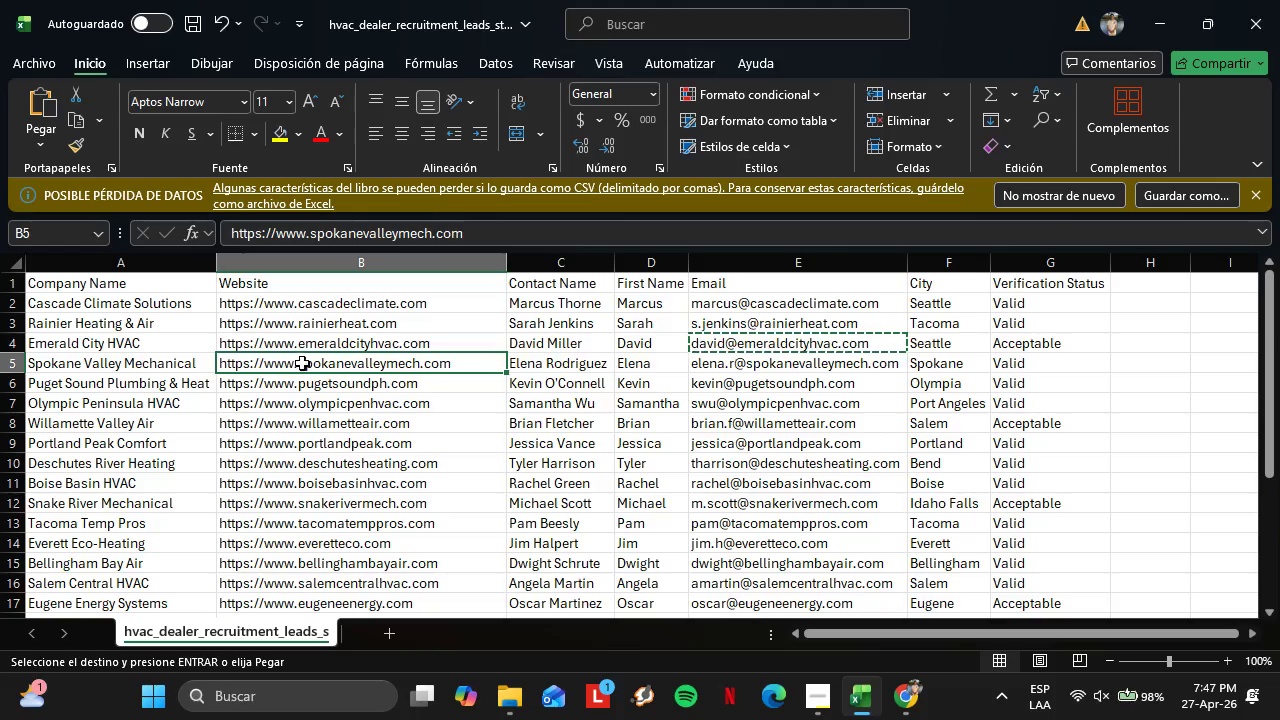 
key(Control+C)
 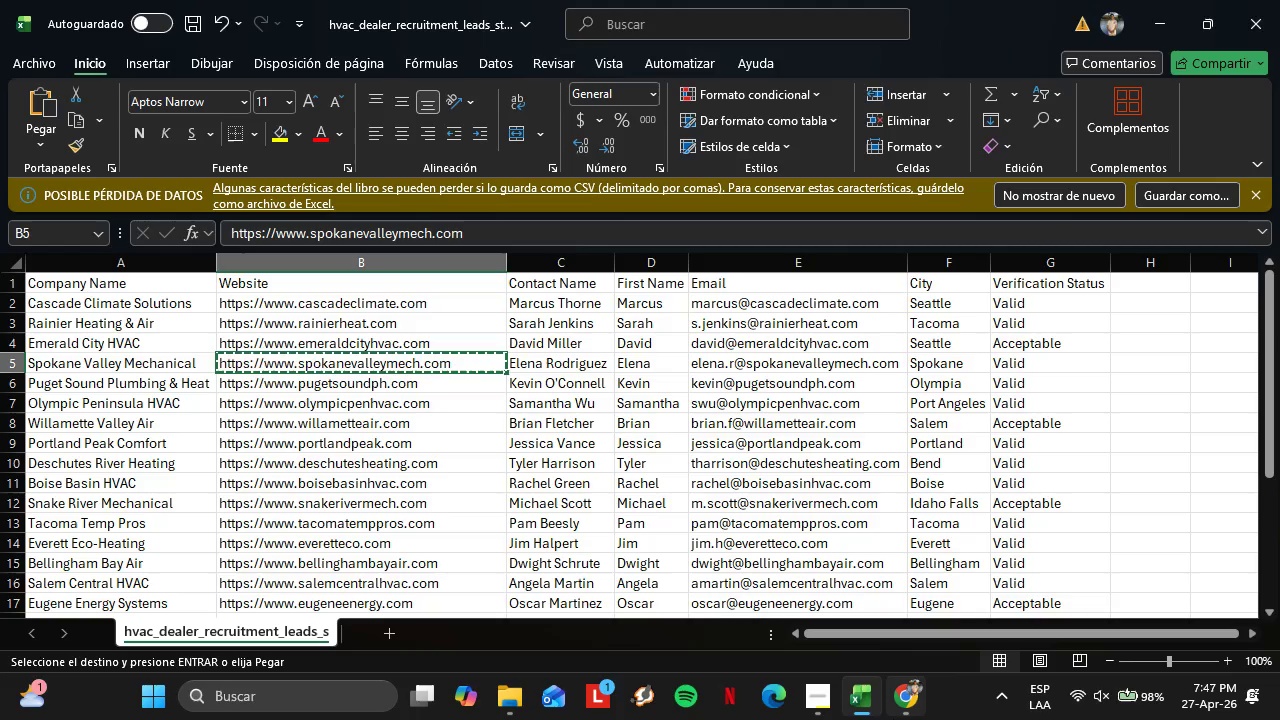 
left_click([893, 717])
 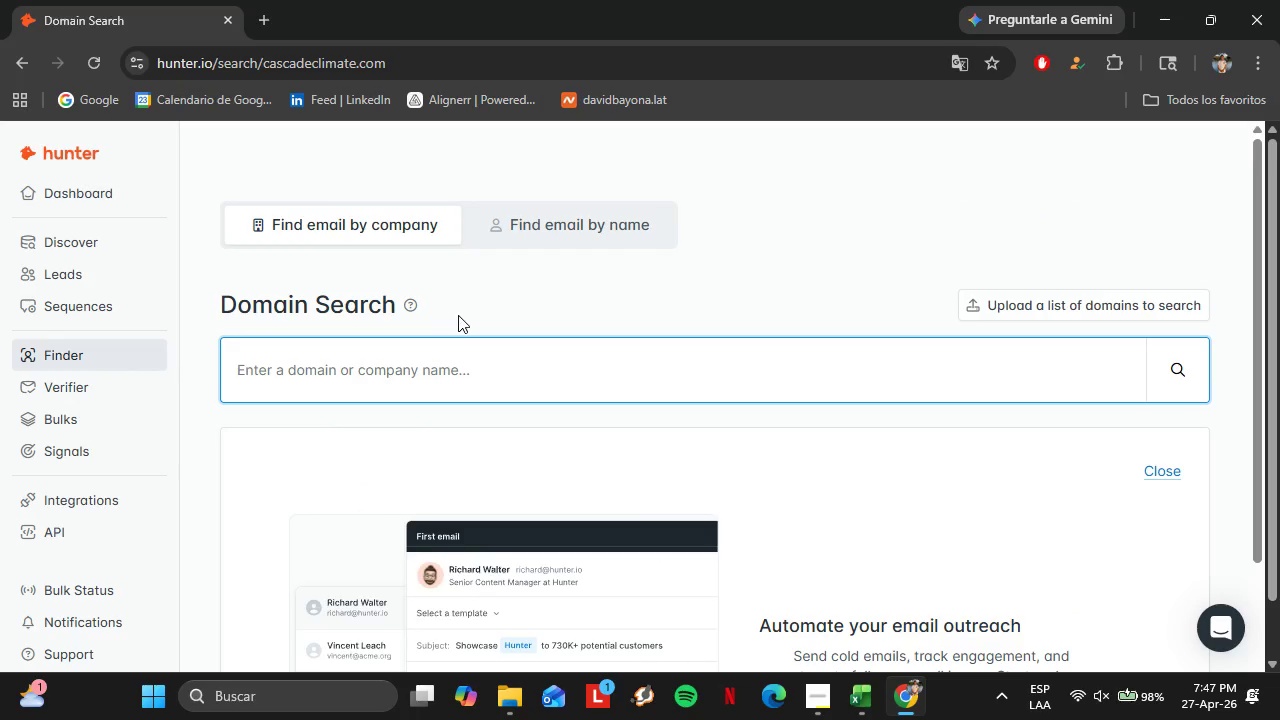 
key(Control+V)
 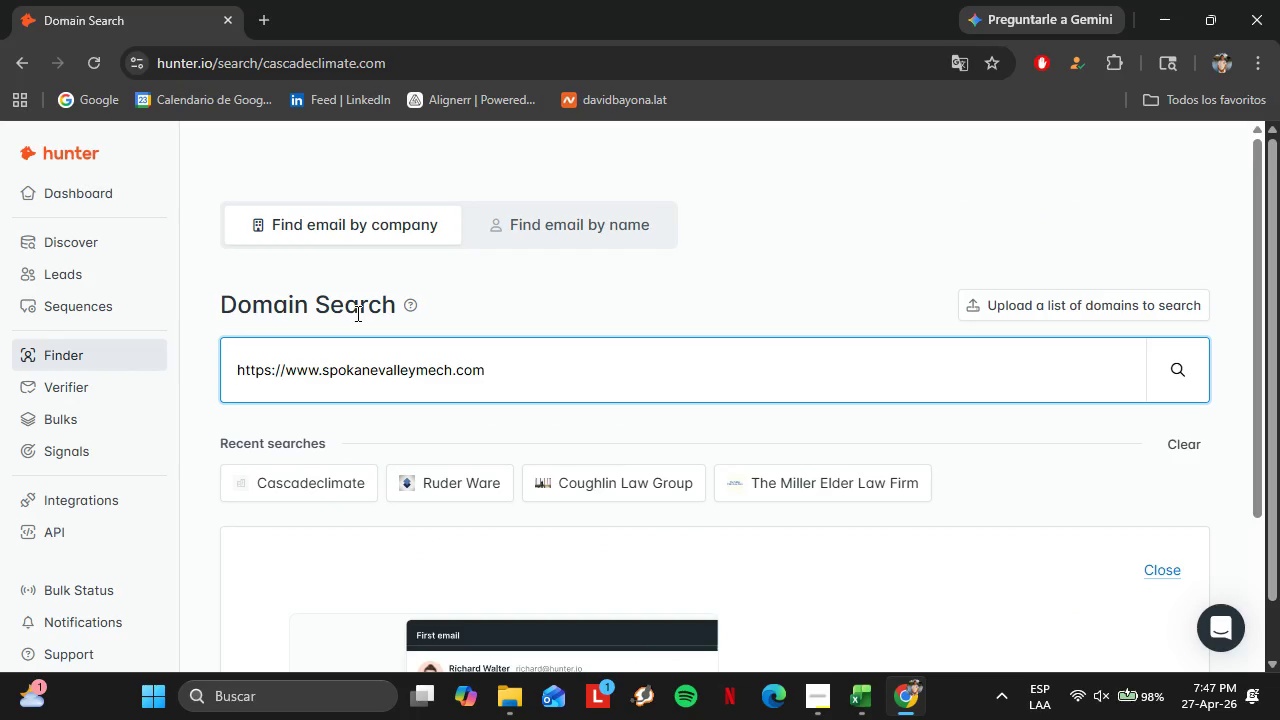 
key(Enter)
 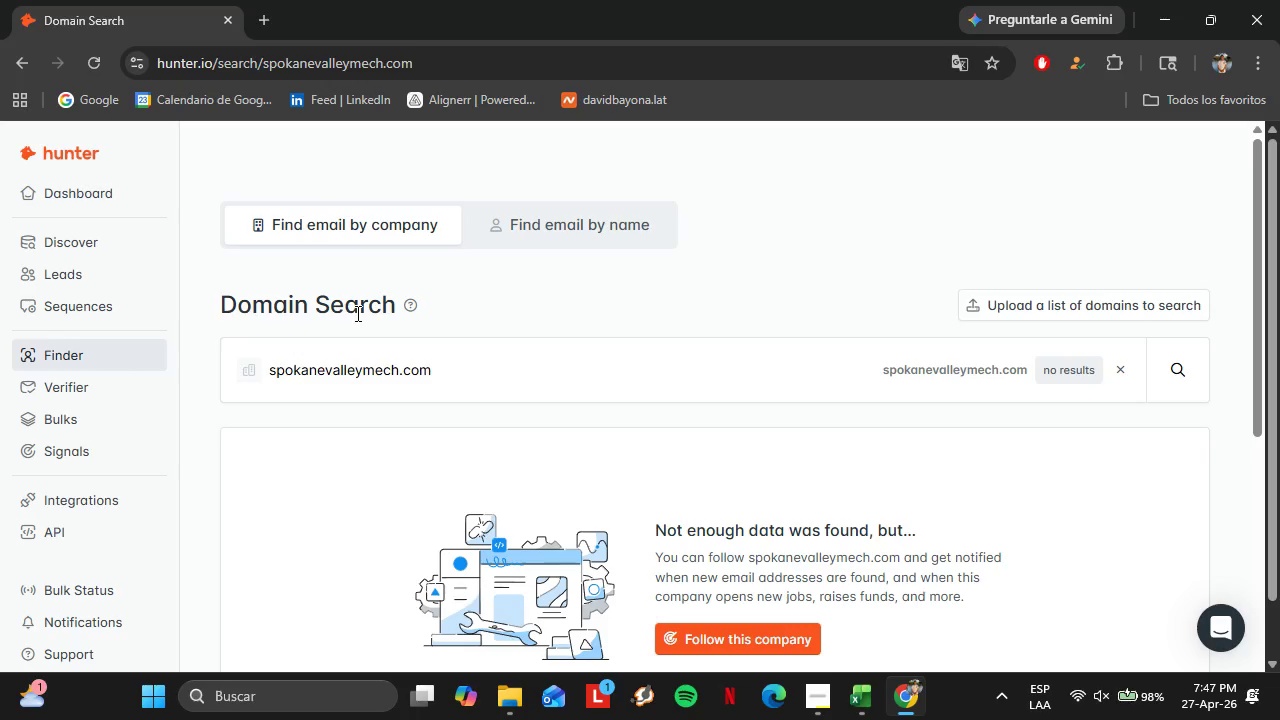 
wait(13.22)
 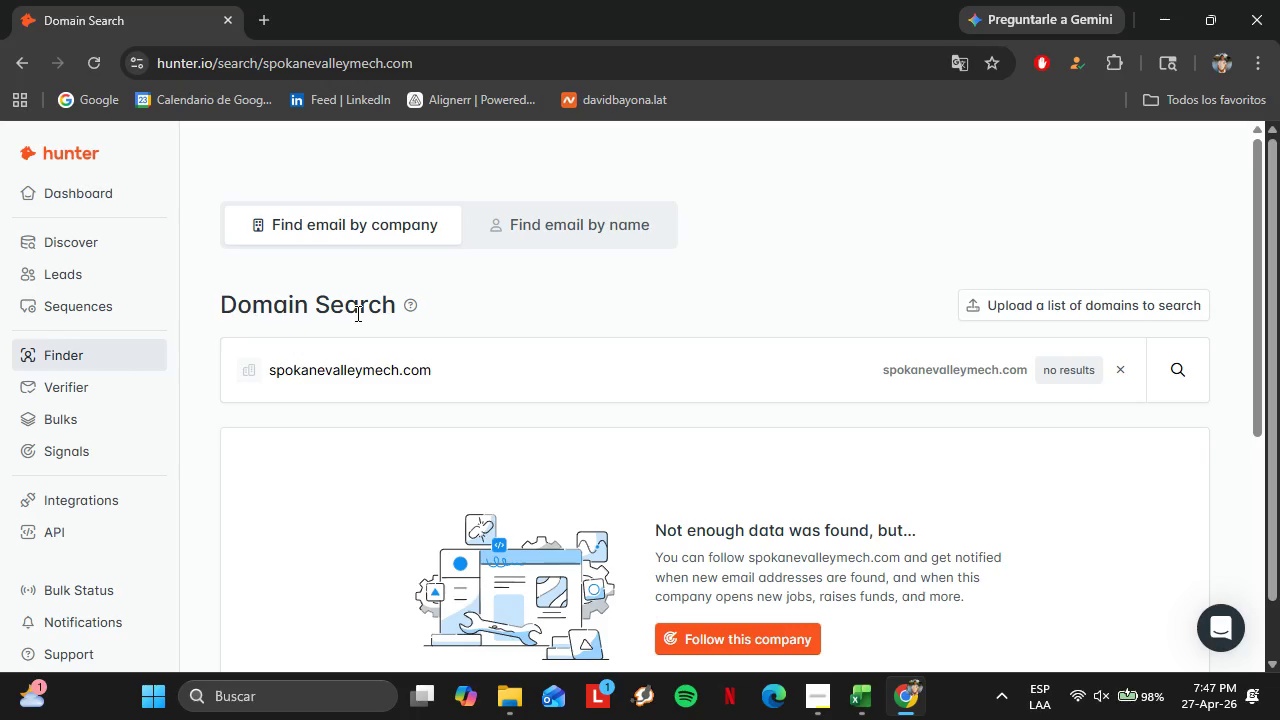 
left_click([865, 686])
 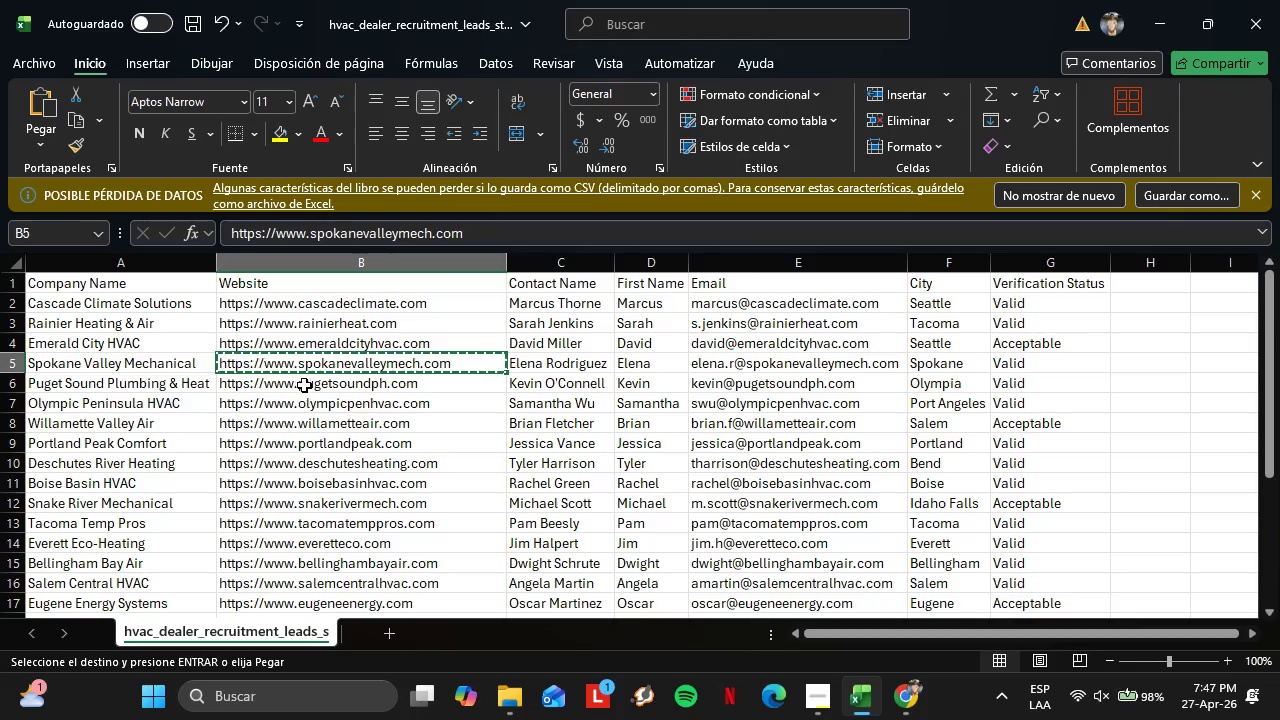 
left_click([304, 385])
 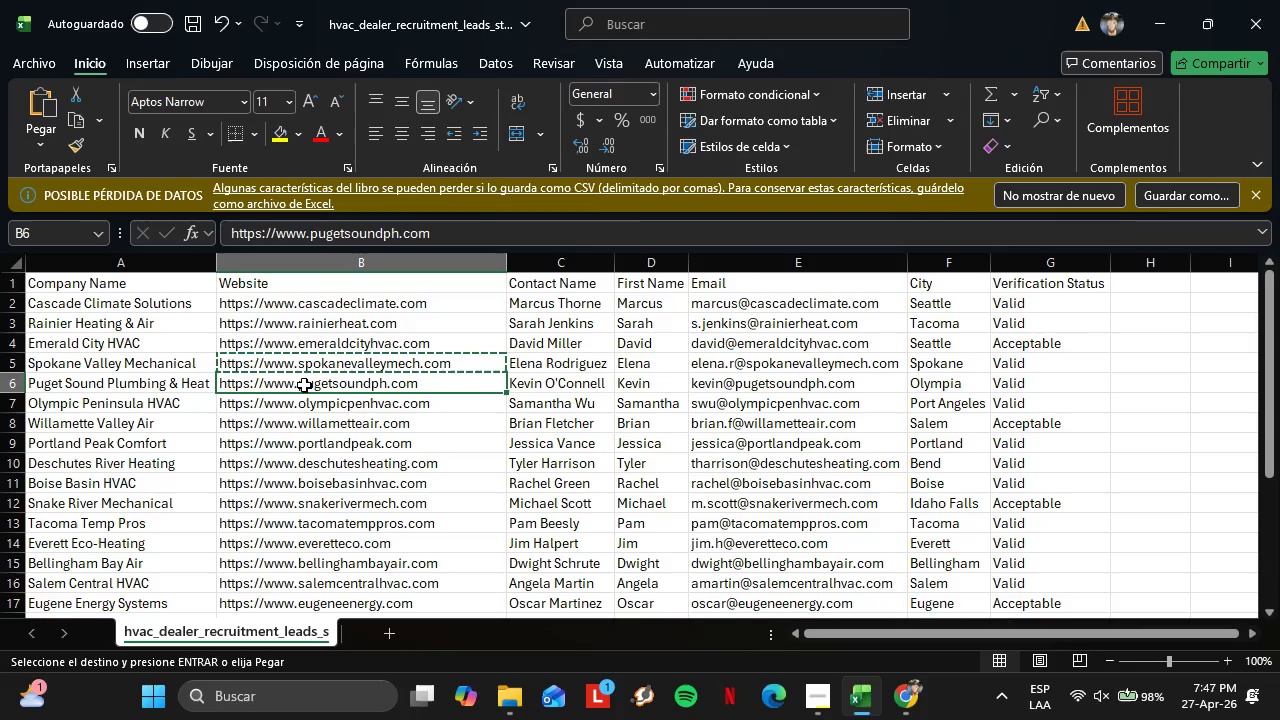 
key(Control+C)
 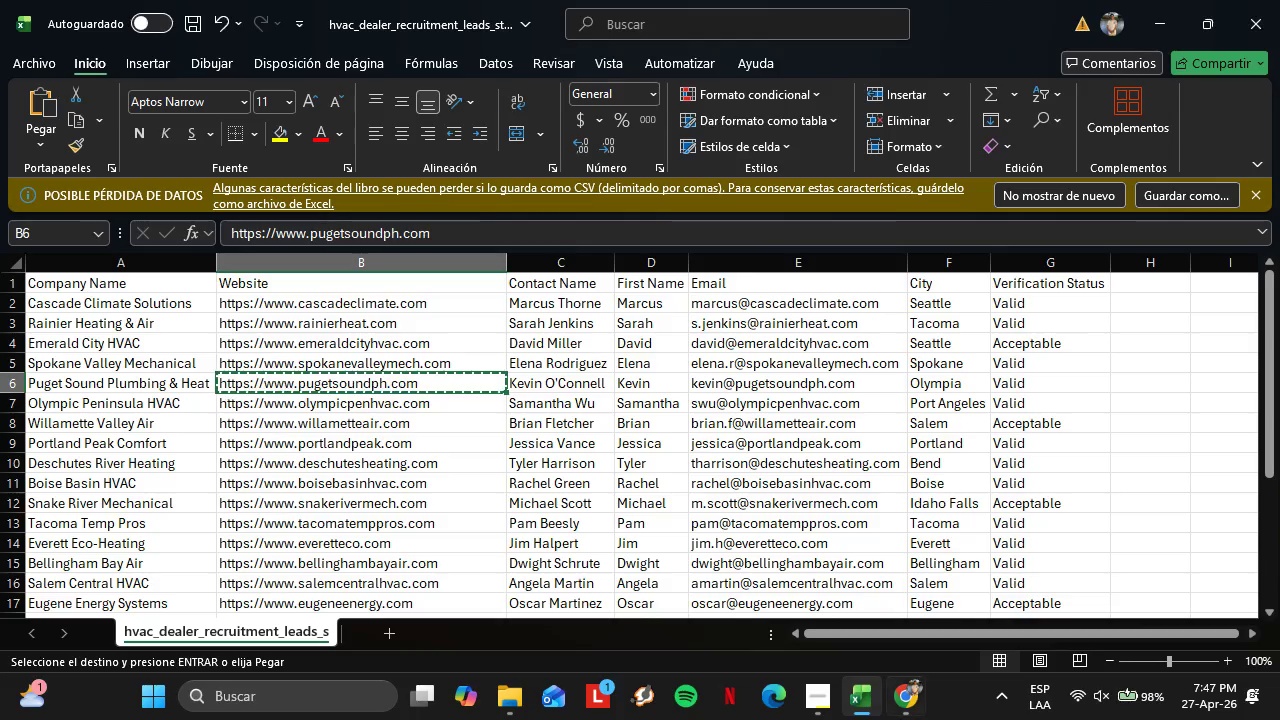 
left_click([916, 702])
 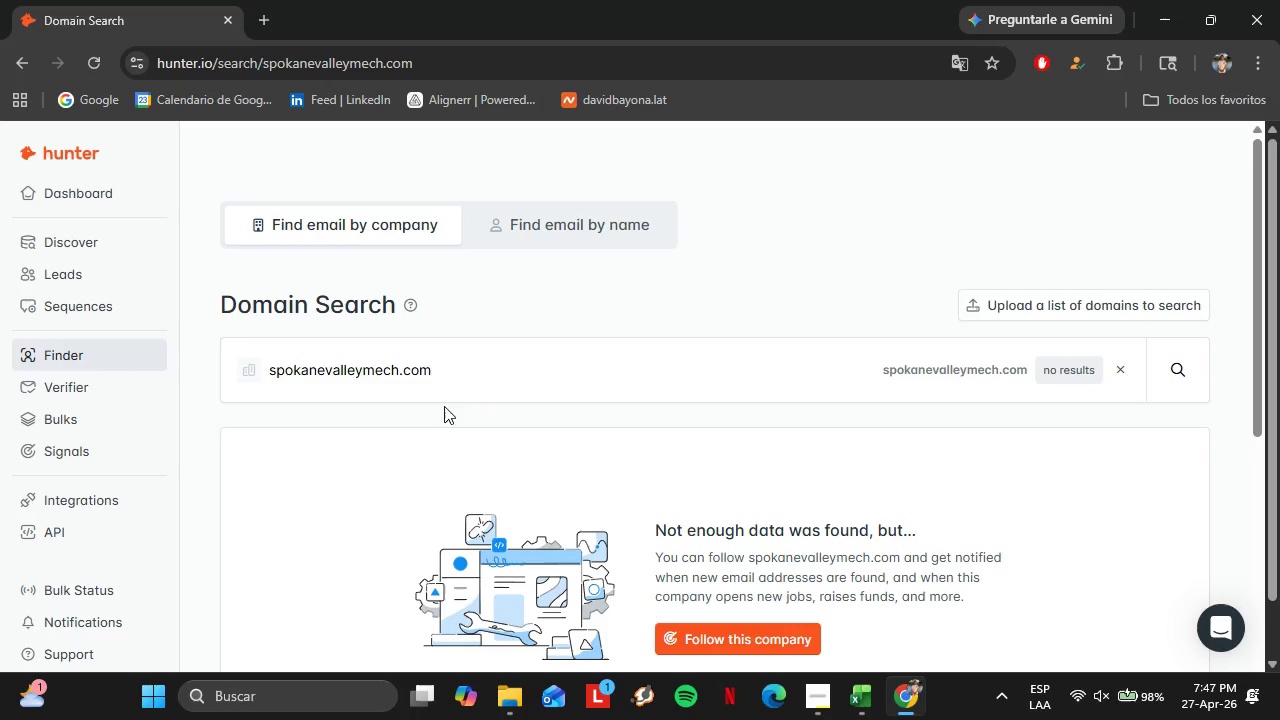 
left_click_drag(start_coordinate=[440, 391], to_coordinate=[220, 390])
 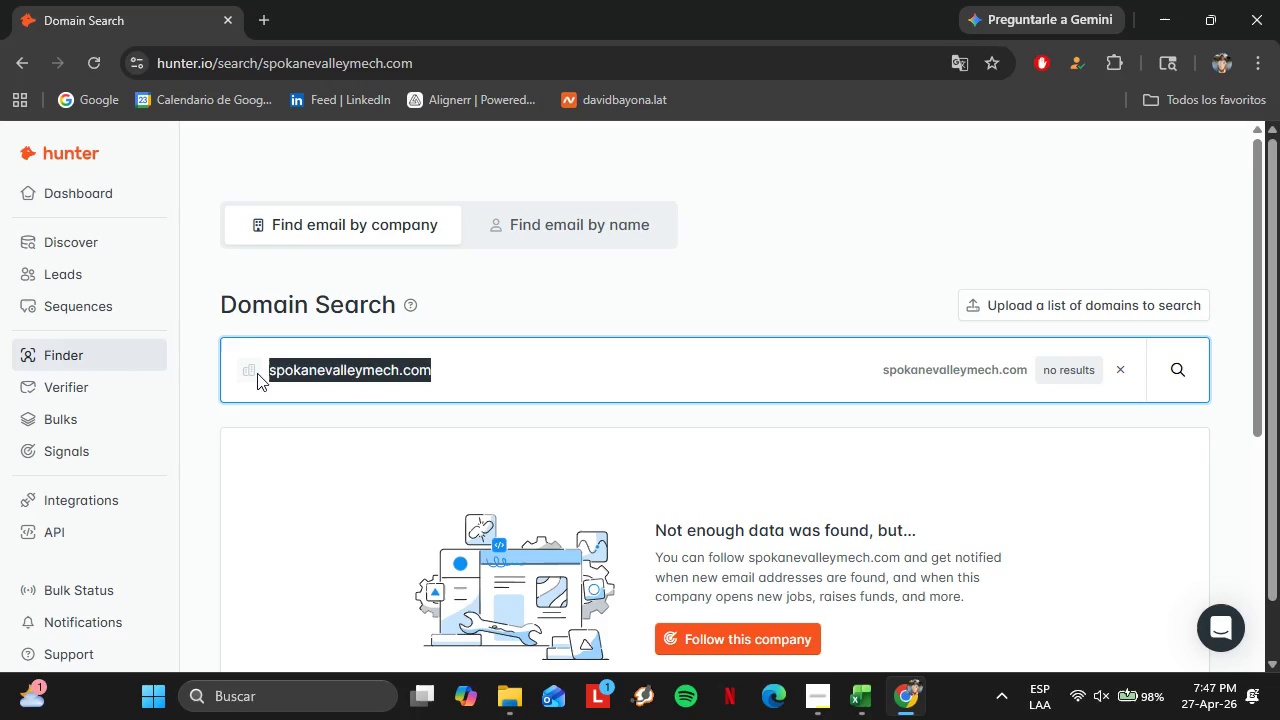 
key(Control+V)
 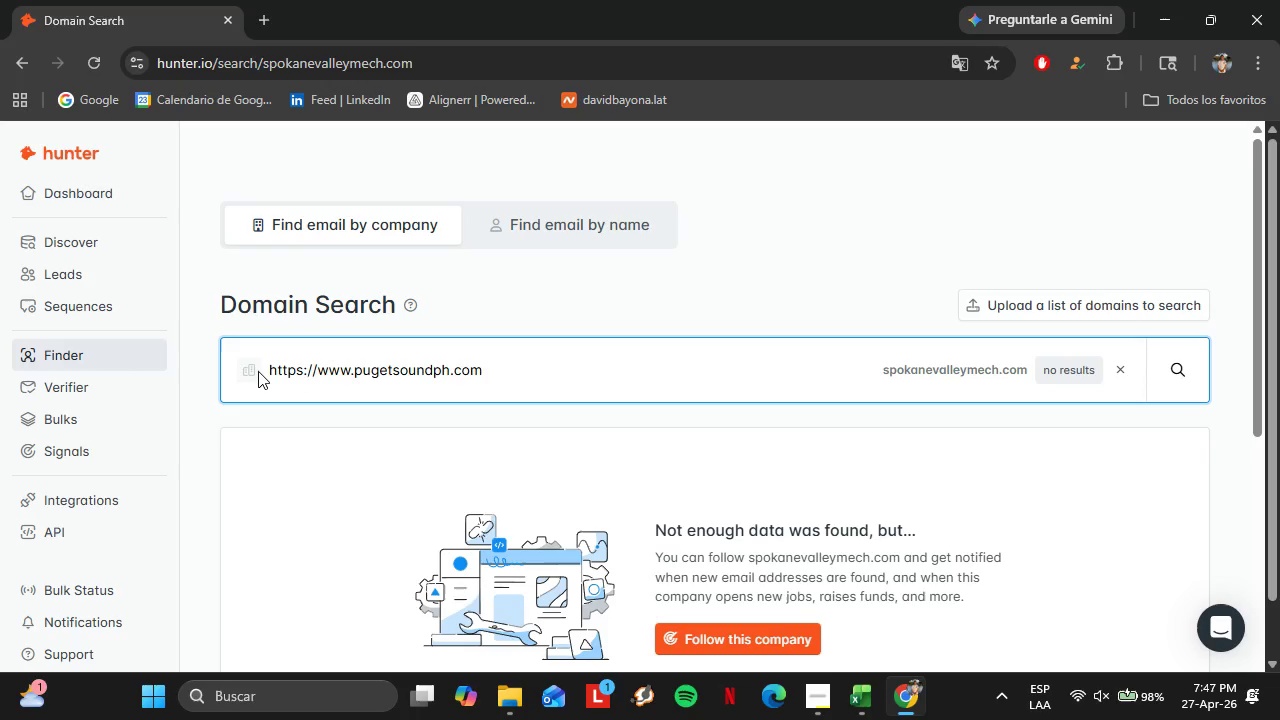 
key(Enter)
 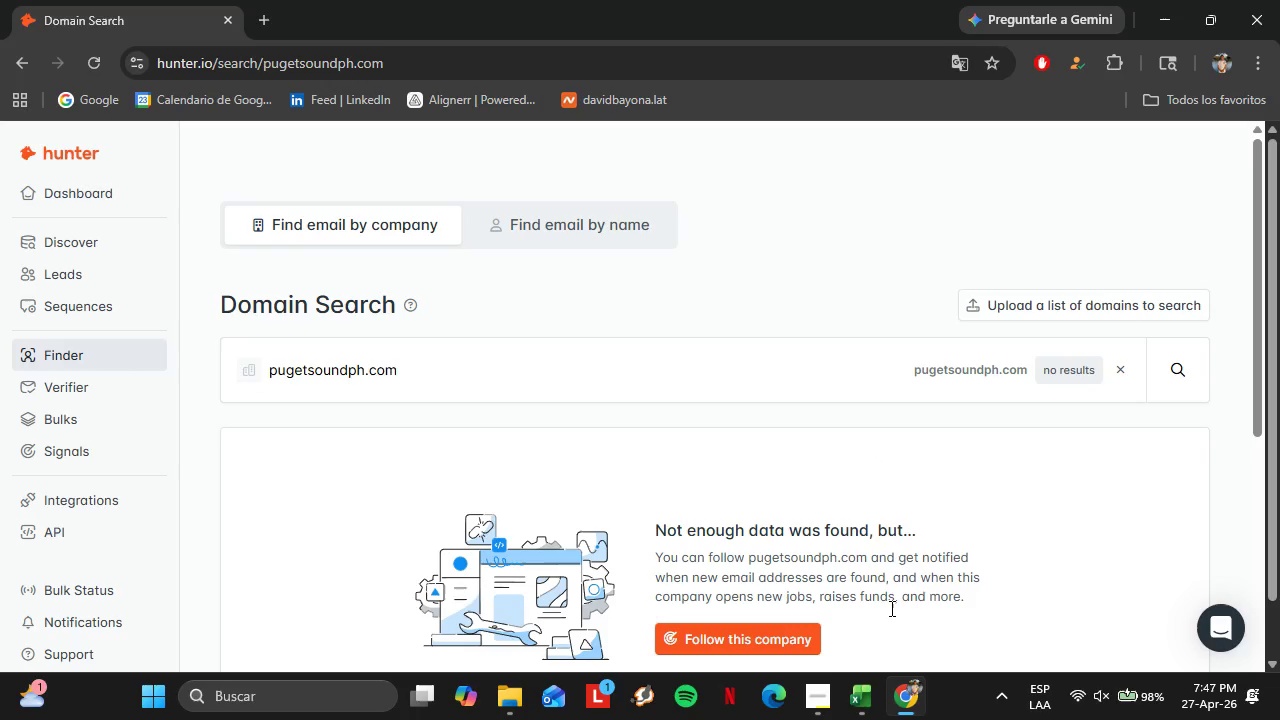 
left_click([877, 692])
 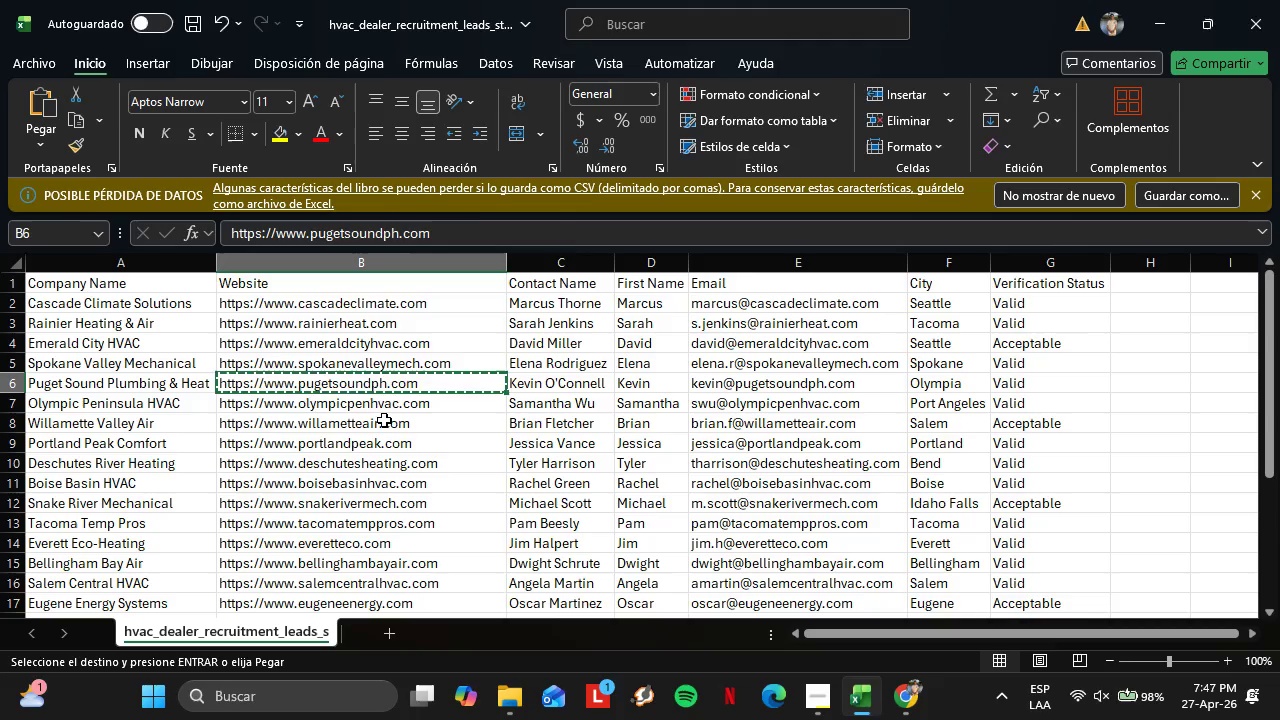 
left_click([368, 400])
 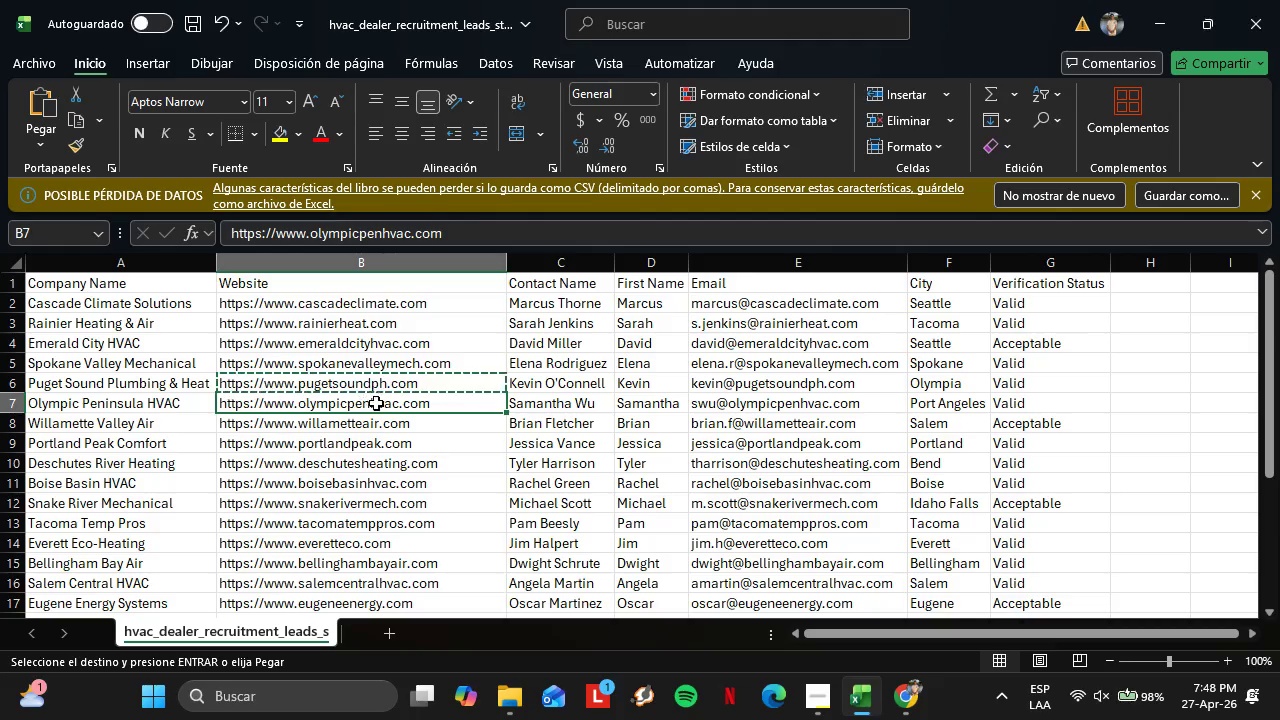 
key(Control+C)
 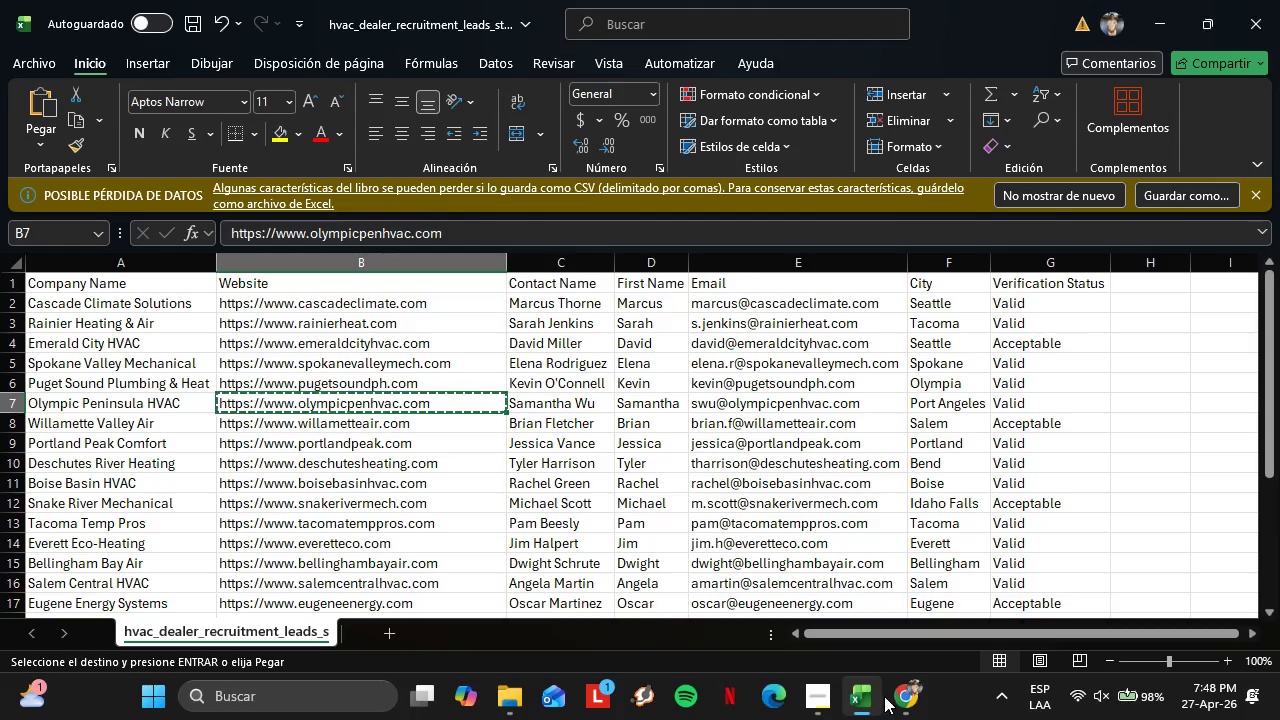 
left_click([896, 697])
 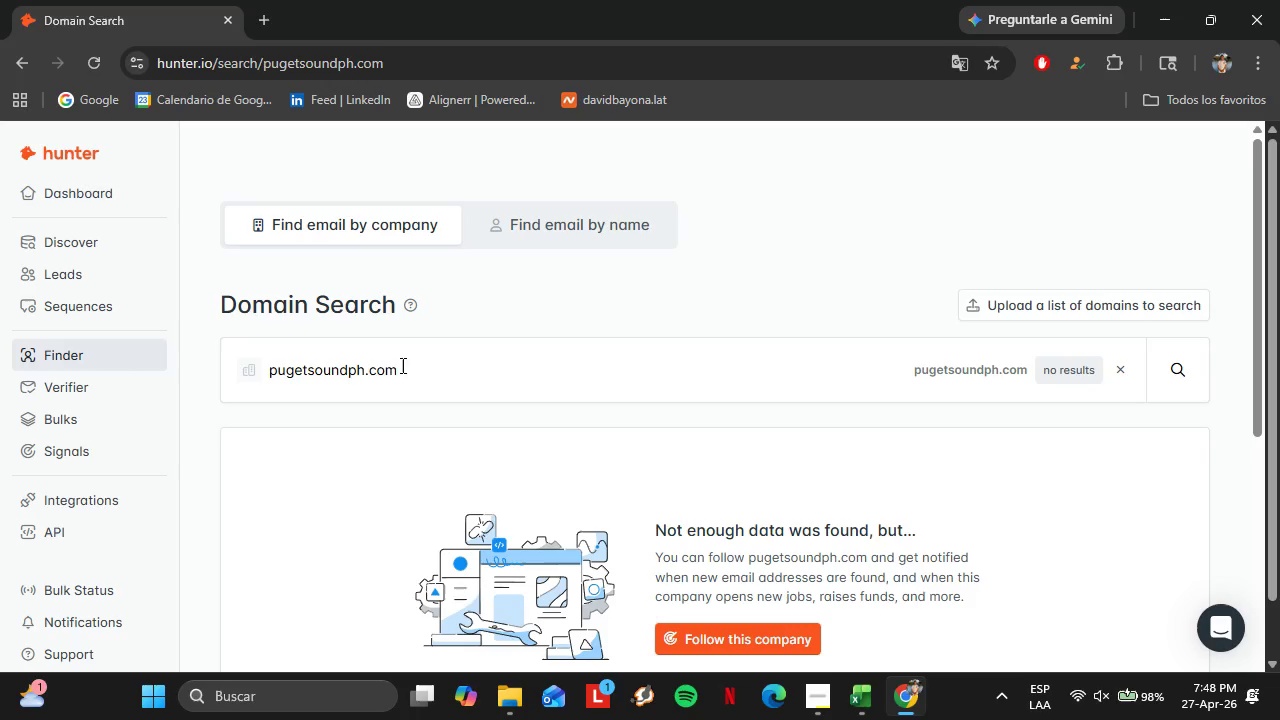 
left_click_drag(start_coordinate=[427, 373], to_coordinate=[200, 379])
 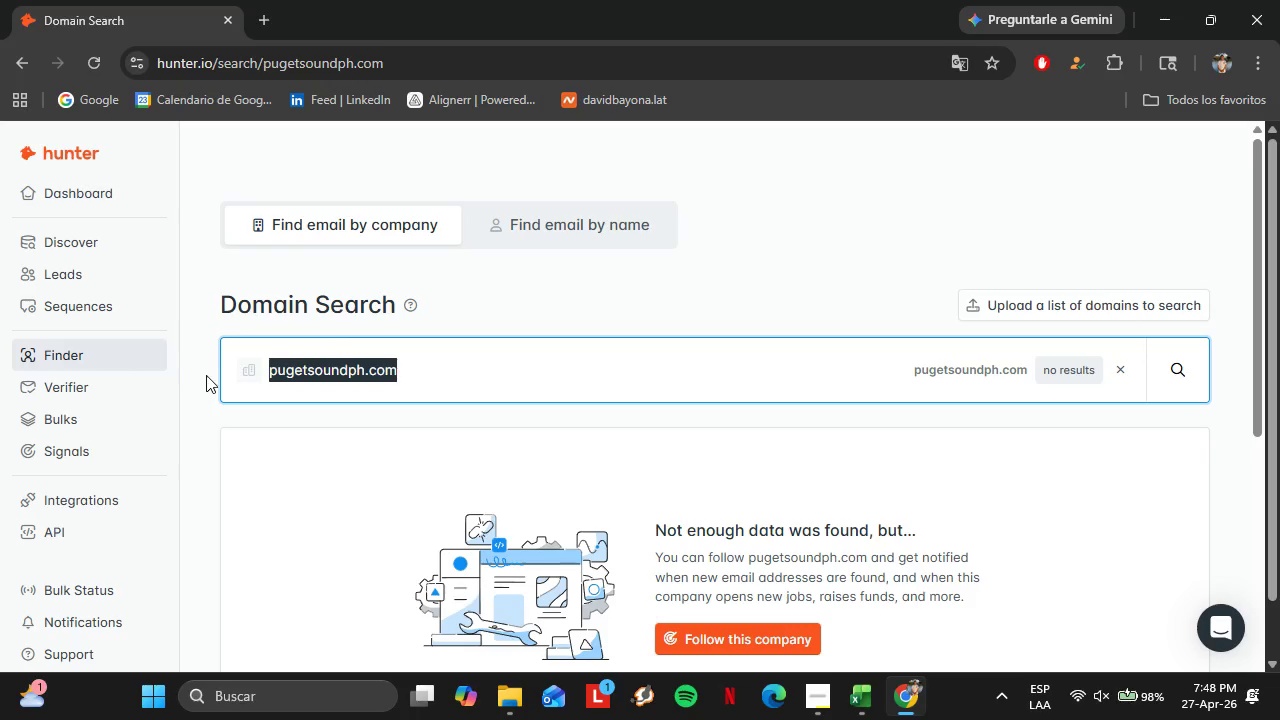 
key(Control+V)
 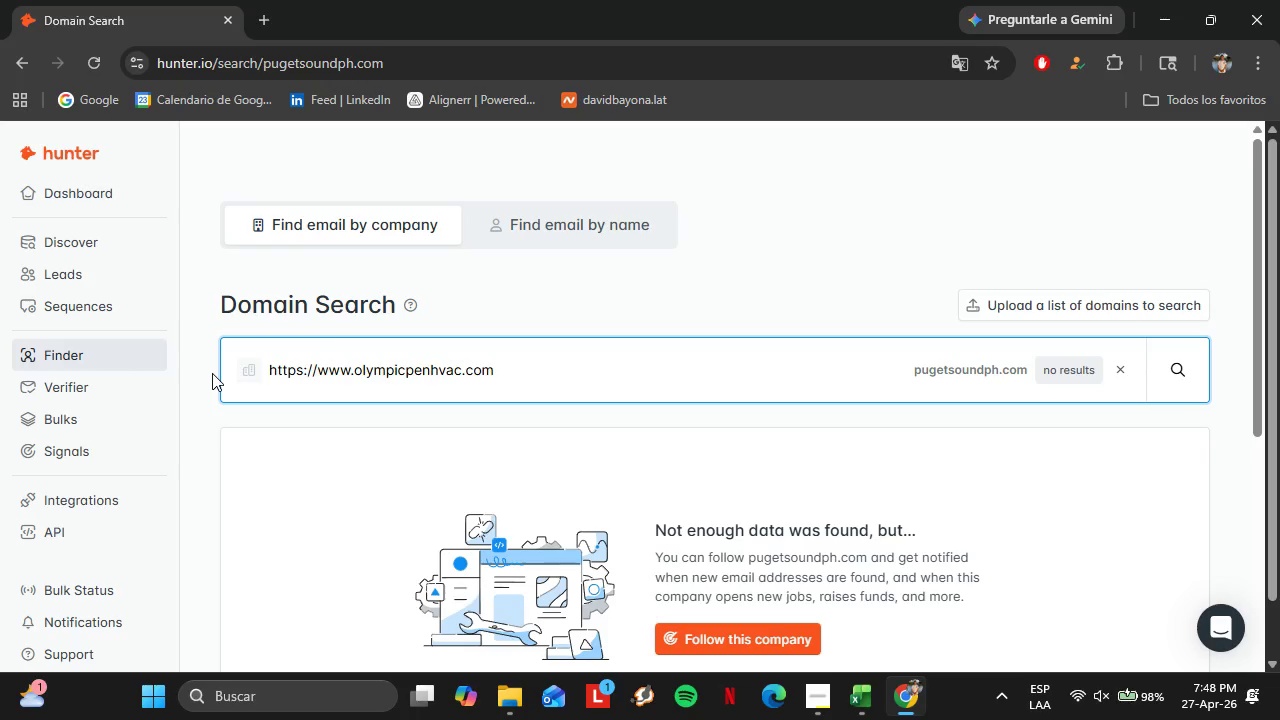 
key(Enter)
 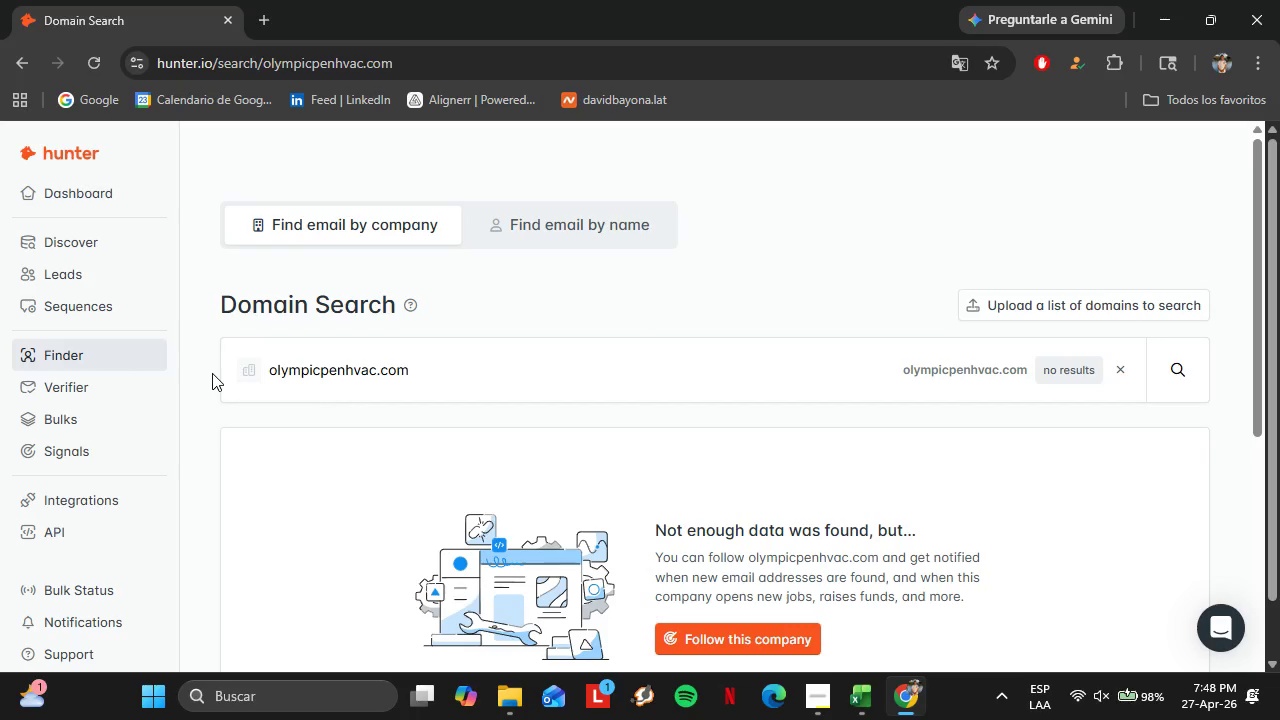 
wait(21.0)
 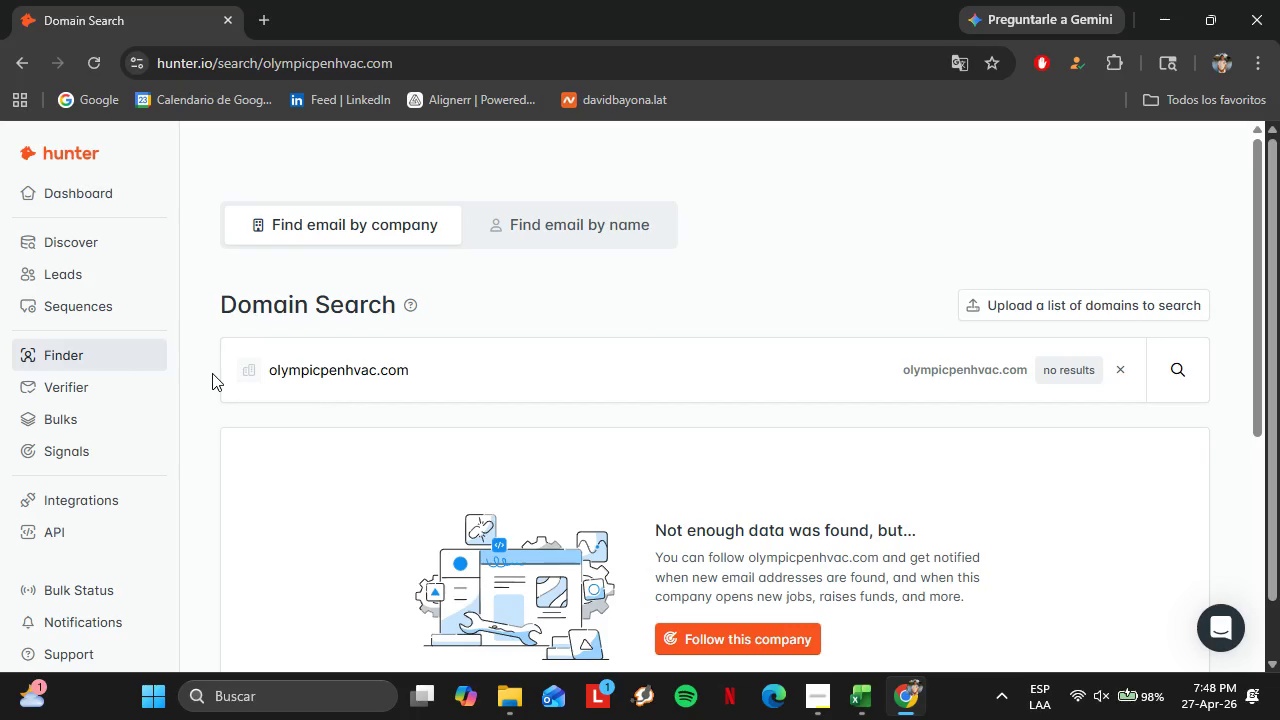 
left_click([867, 685])
 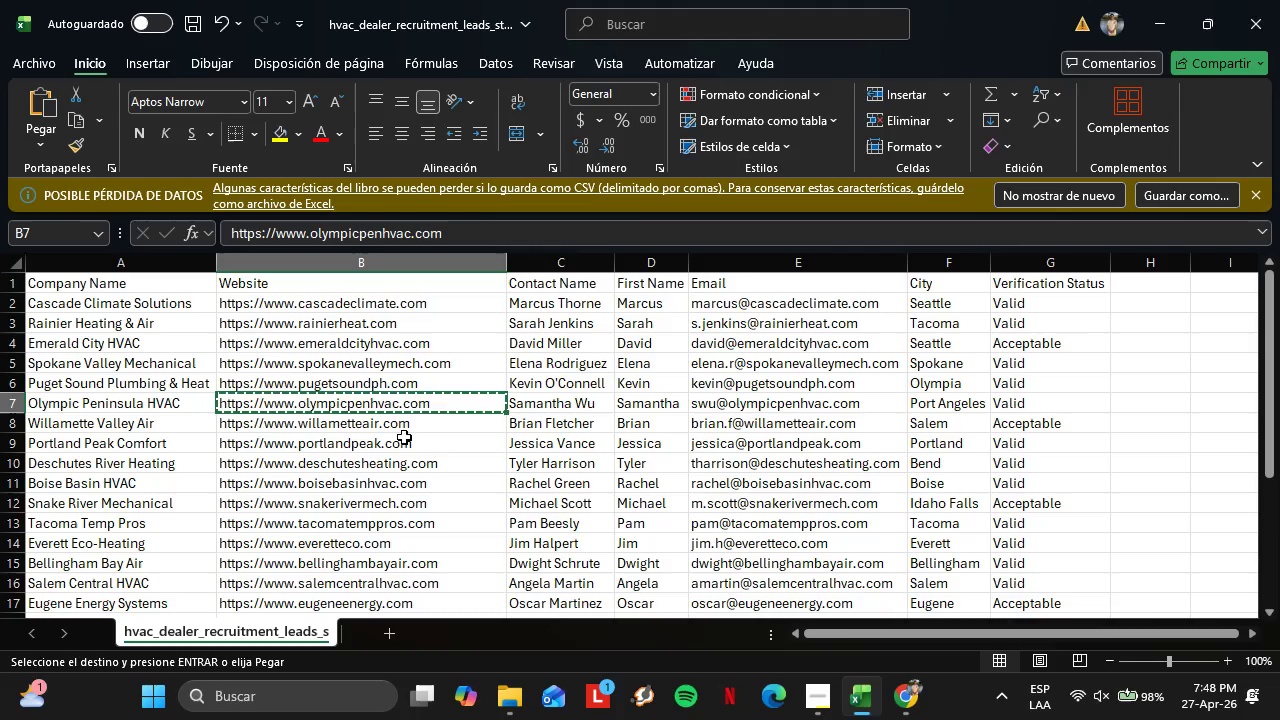 
left_click([401, 434])
 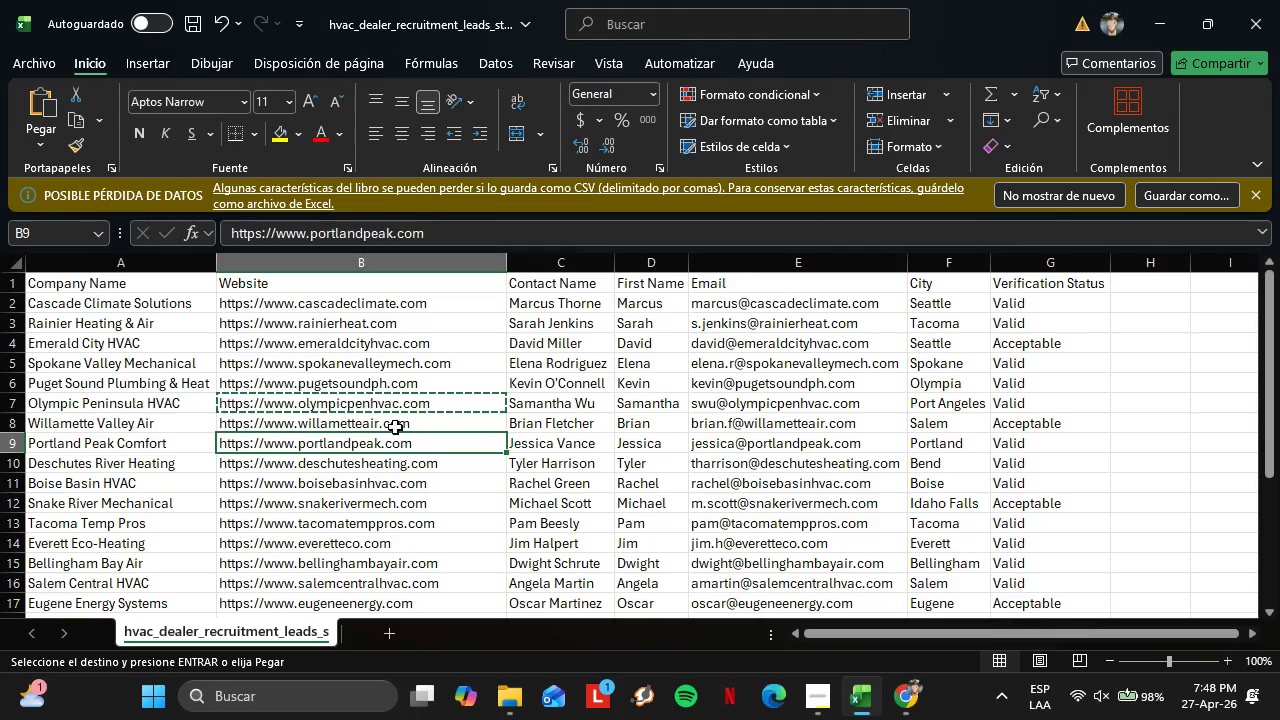 
left_click([395, 426])
 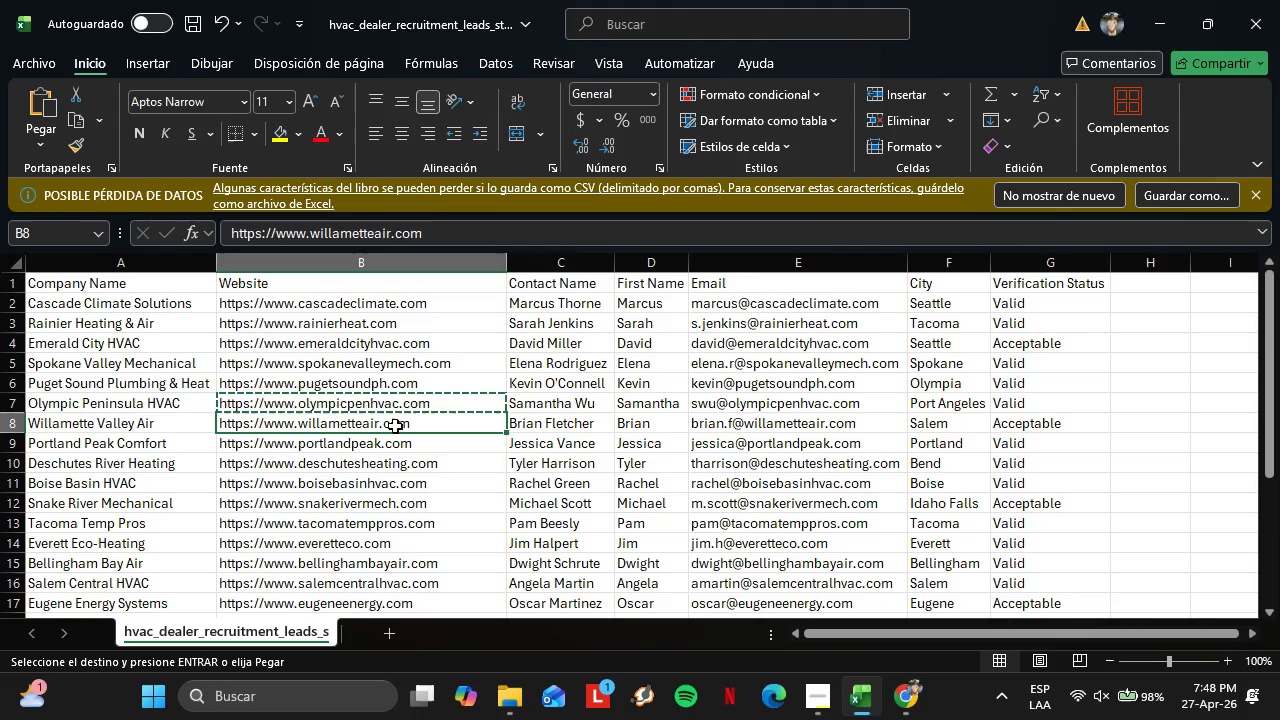 
key(Control+C)
 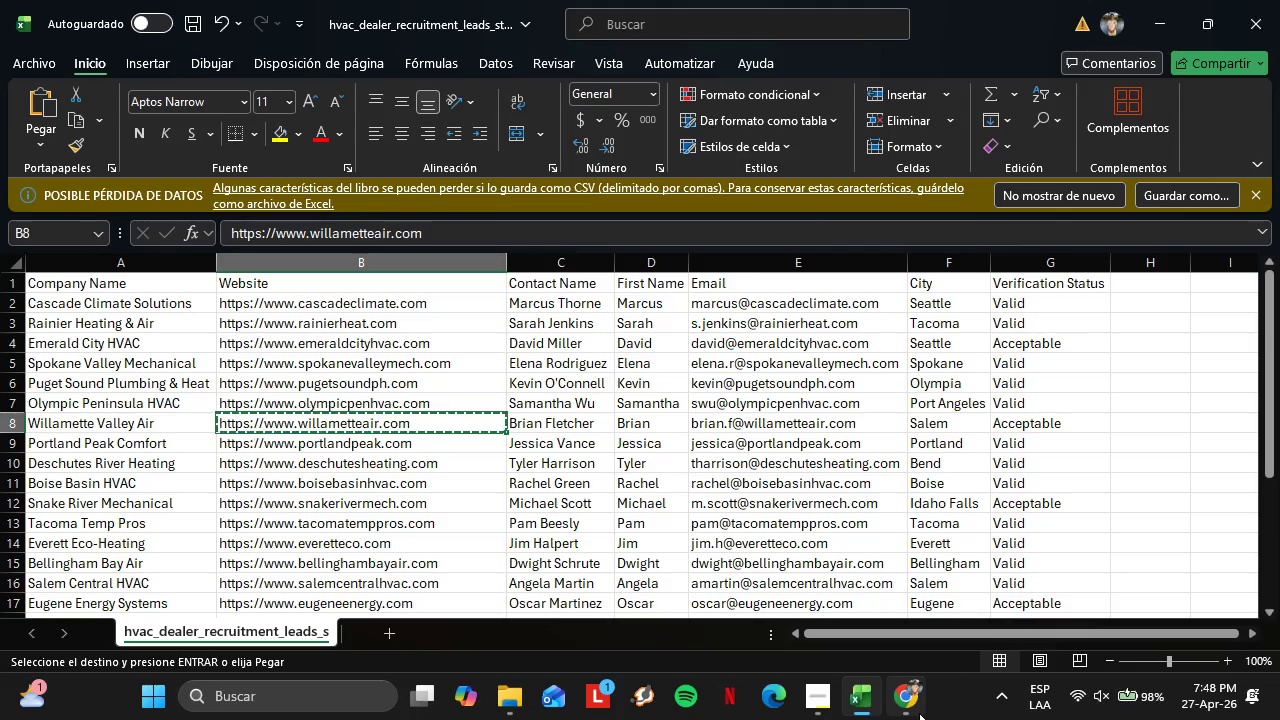 
left_click([907, 705])
 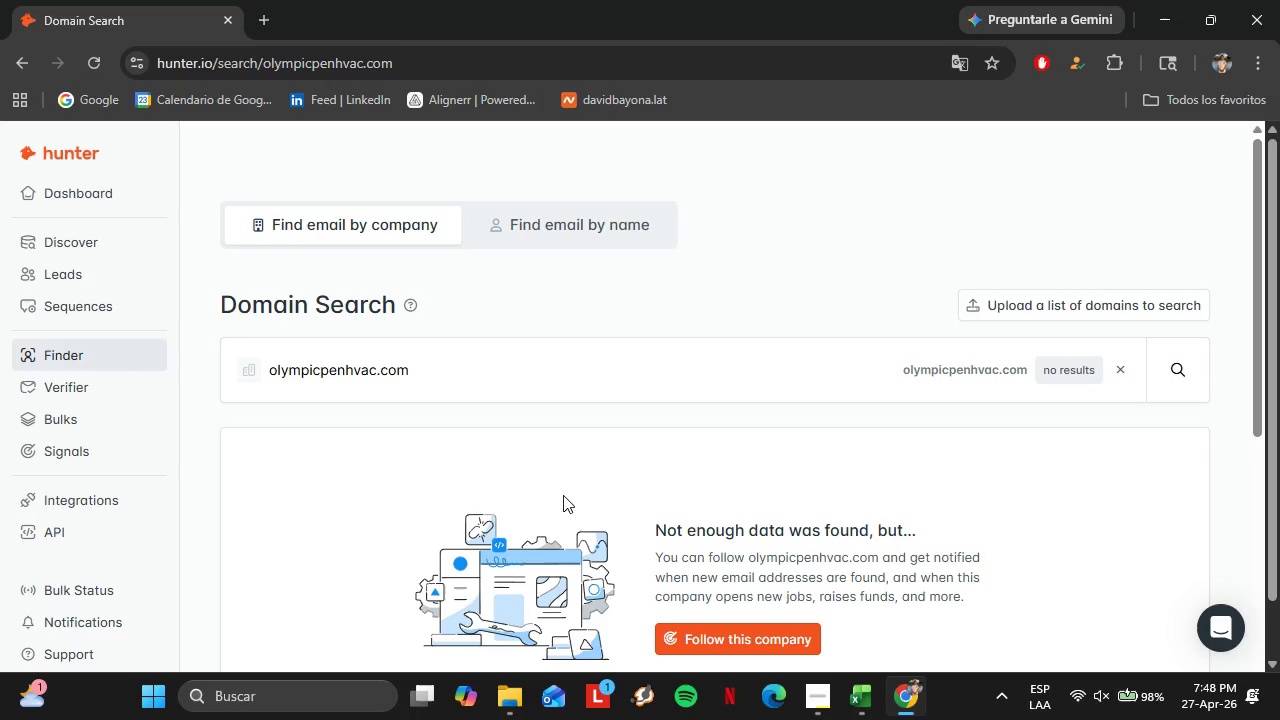 
left_click_drag(start_coordinate=[485, 383], to_coordinate=[235, 372])
 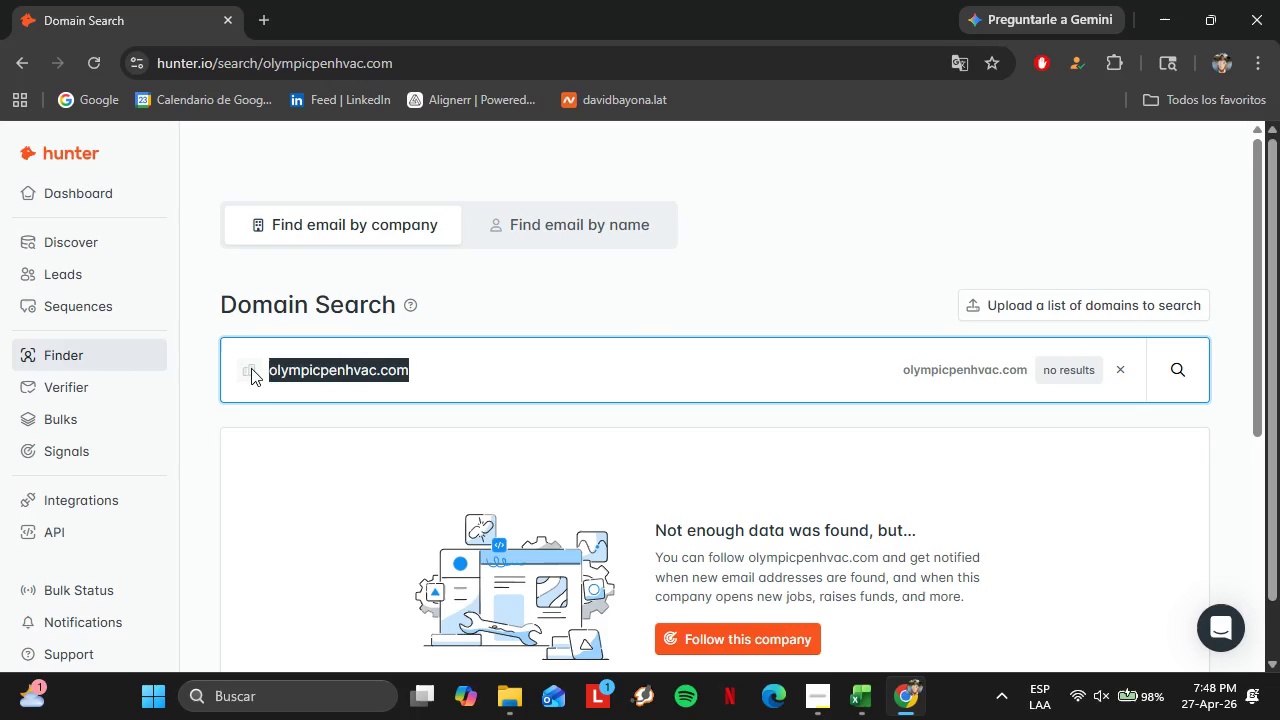 
key(Control+ControlLeft)
 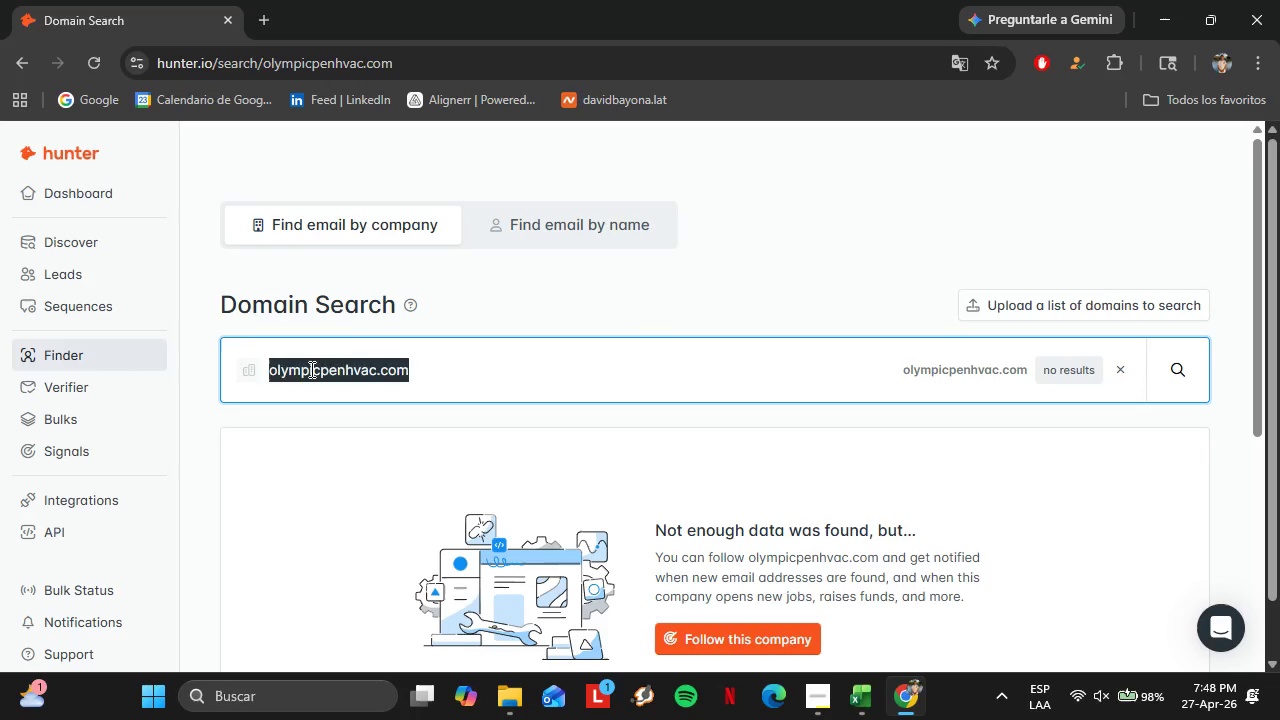 
key(Control+V)
 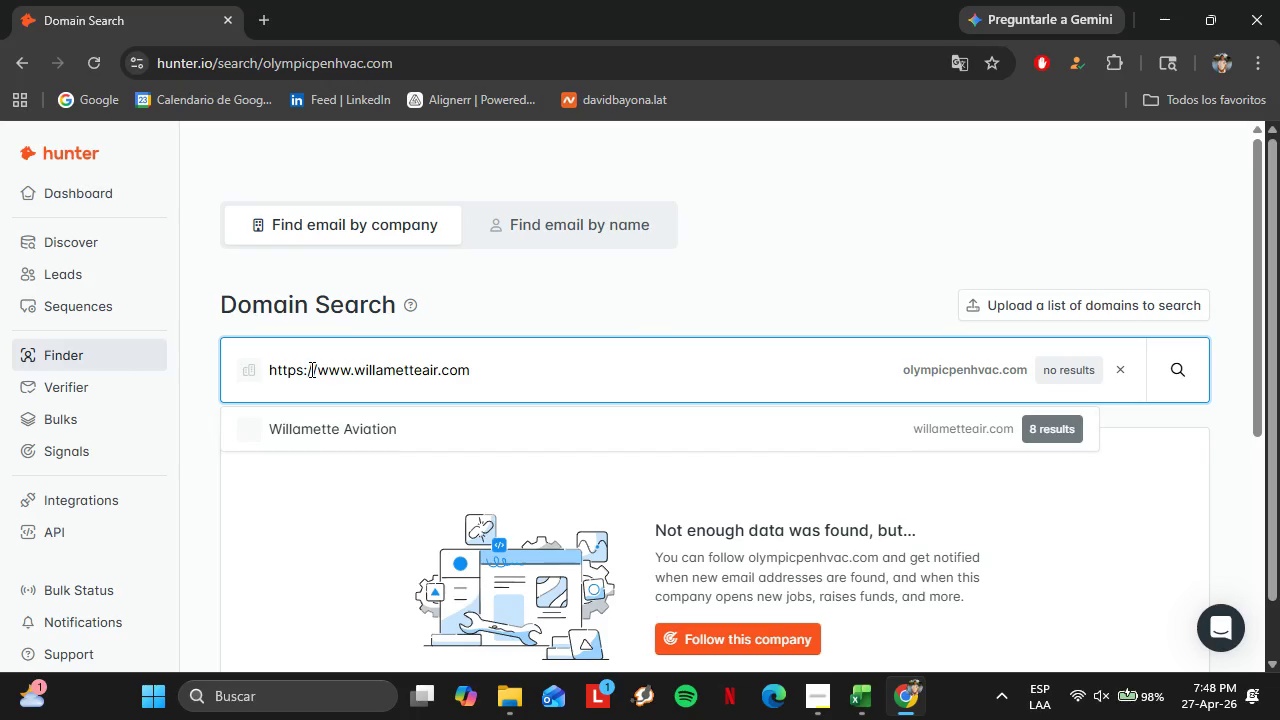 
key(Enter)
 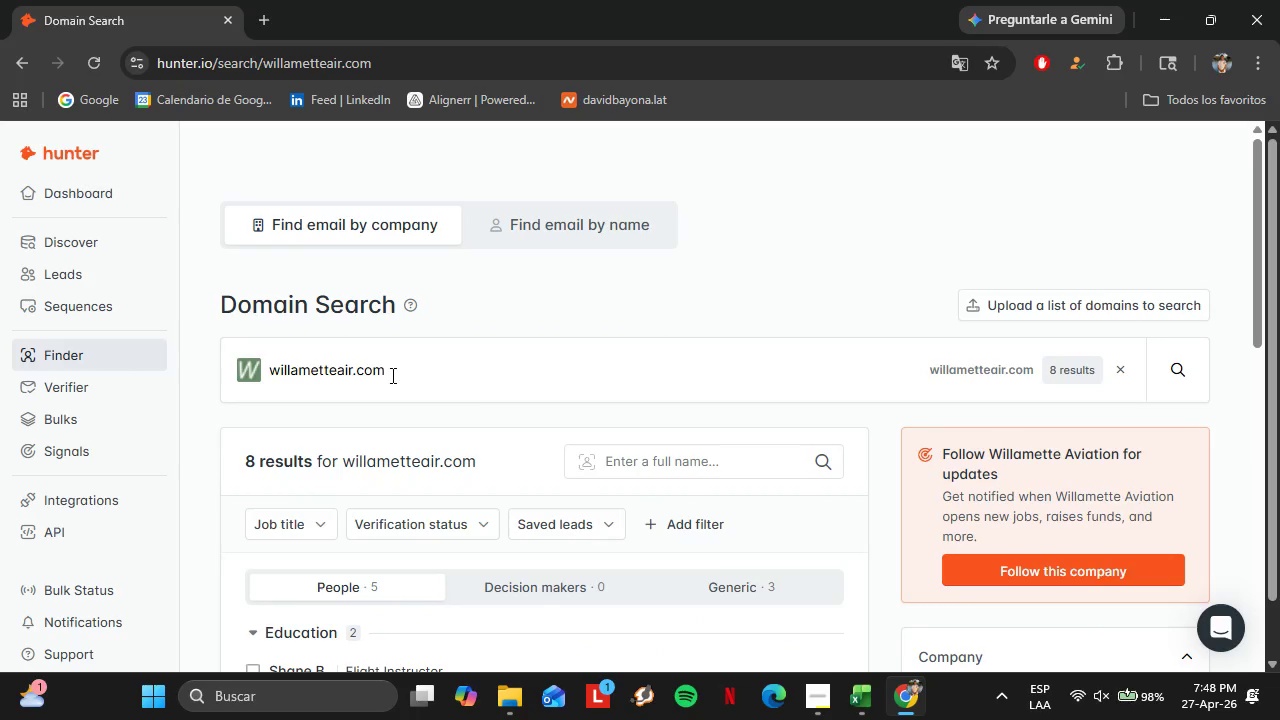 
scroll: coordinate [526, 429], scroll_direction: down, amount: 3.0
 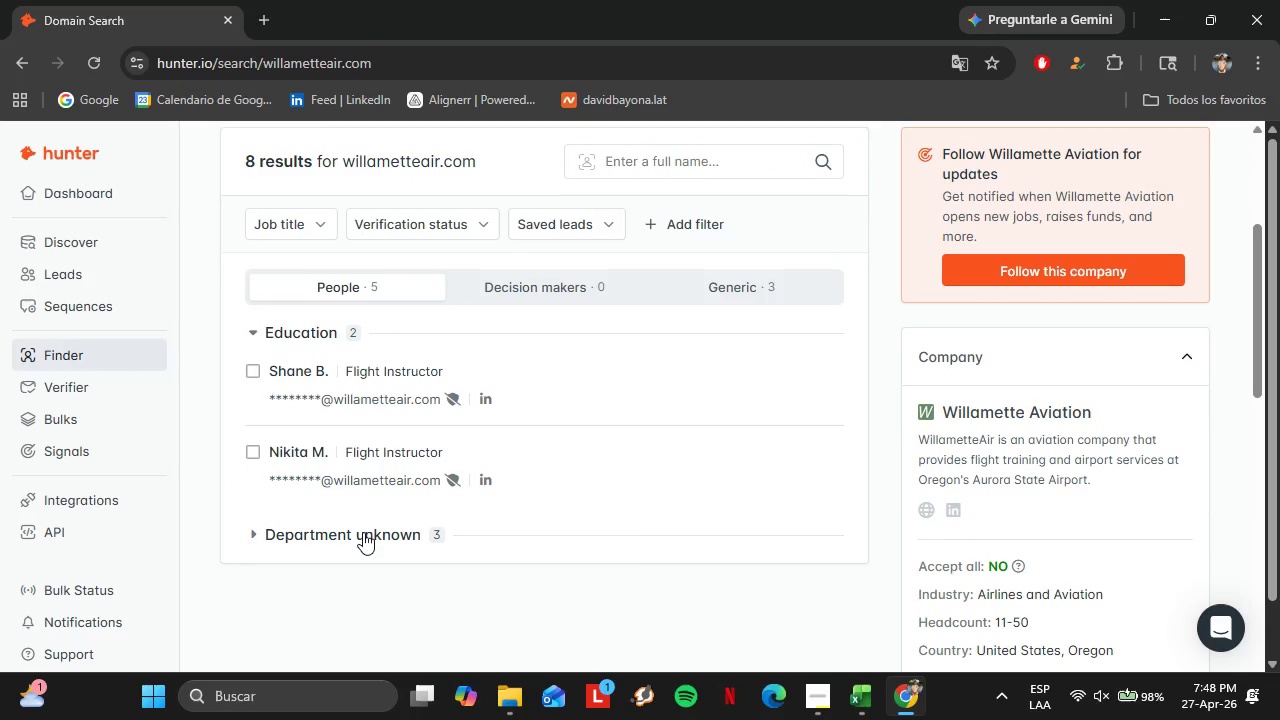 
double_click([364, 532])
 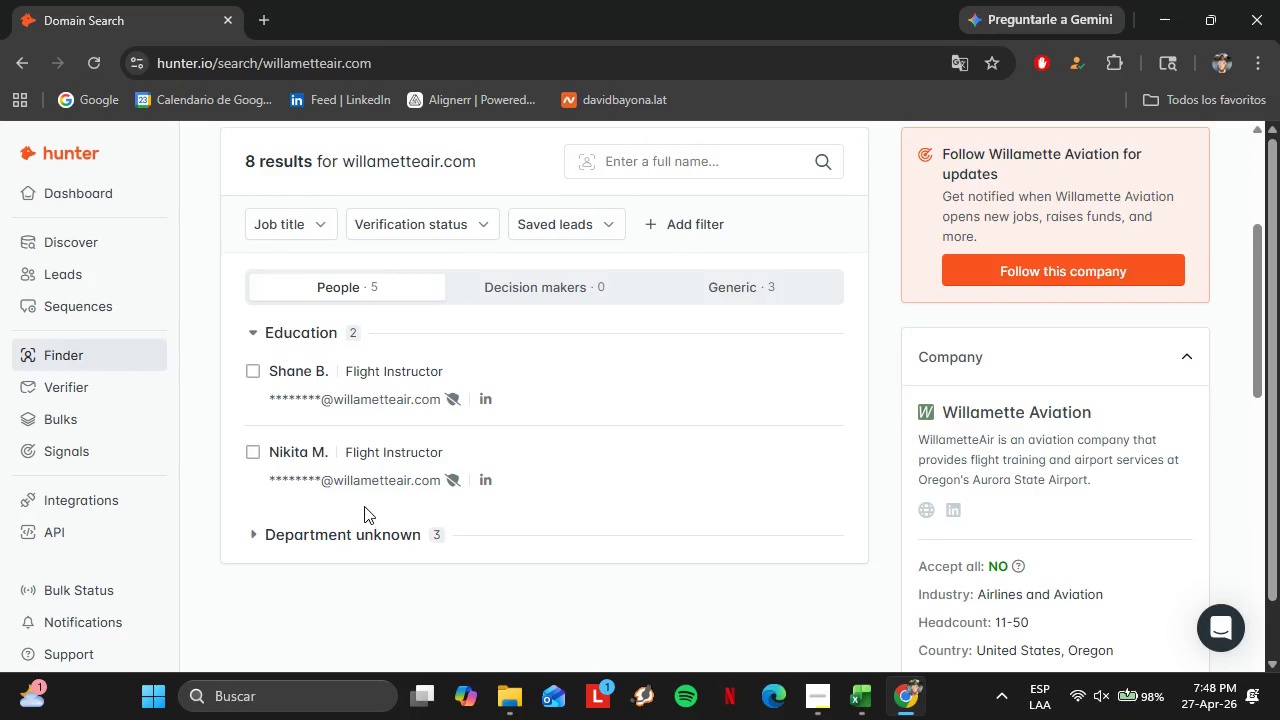 
scroll: coordinate [364, 506], scroll_direction: up, amount: 3.0
 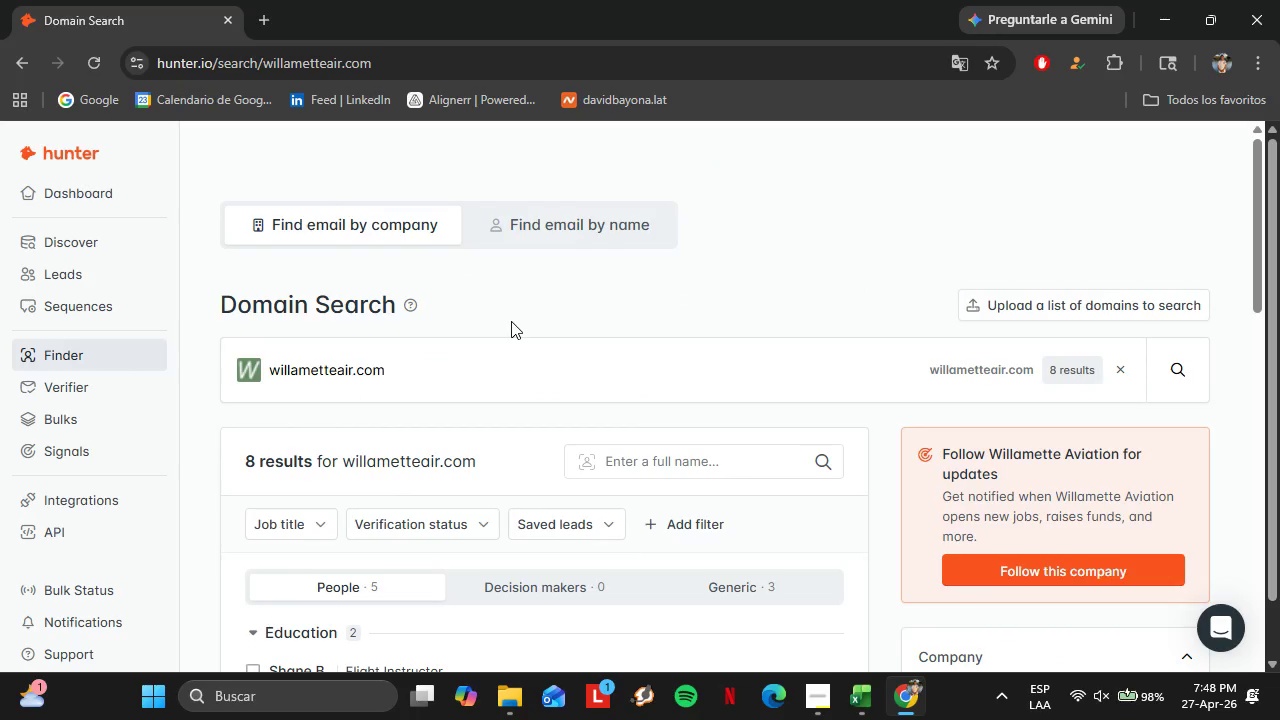 
left_click([553, 205])
 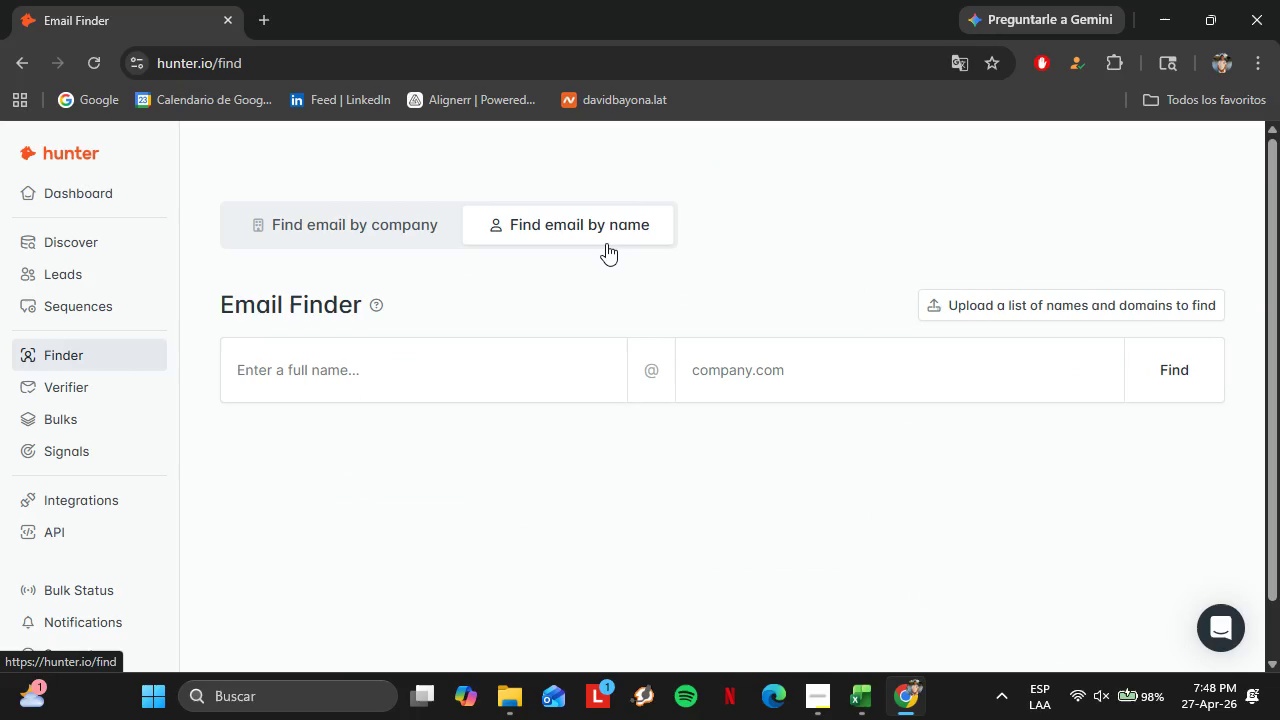 
left_click([786, 364])
 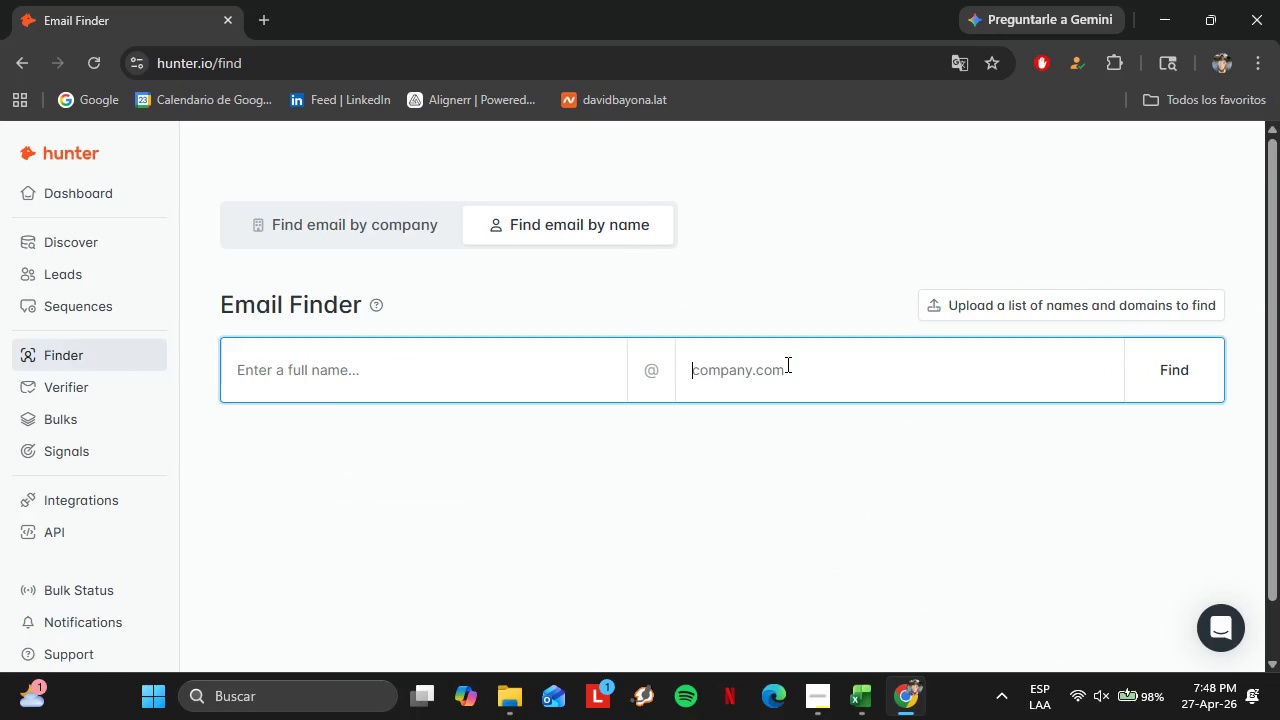 
key(Control+V)
 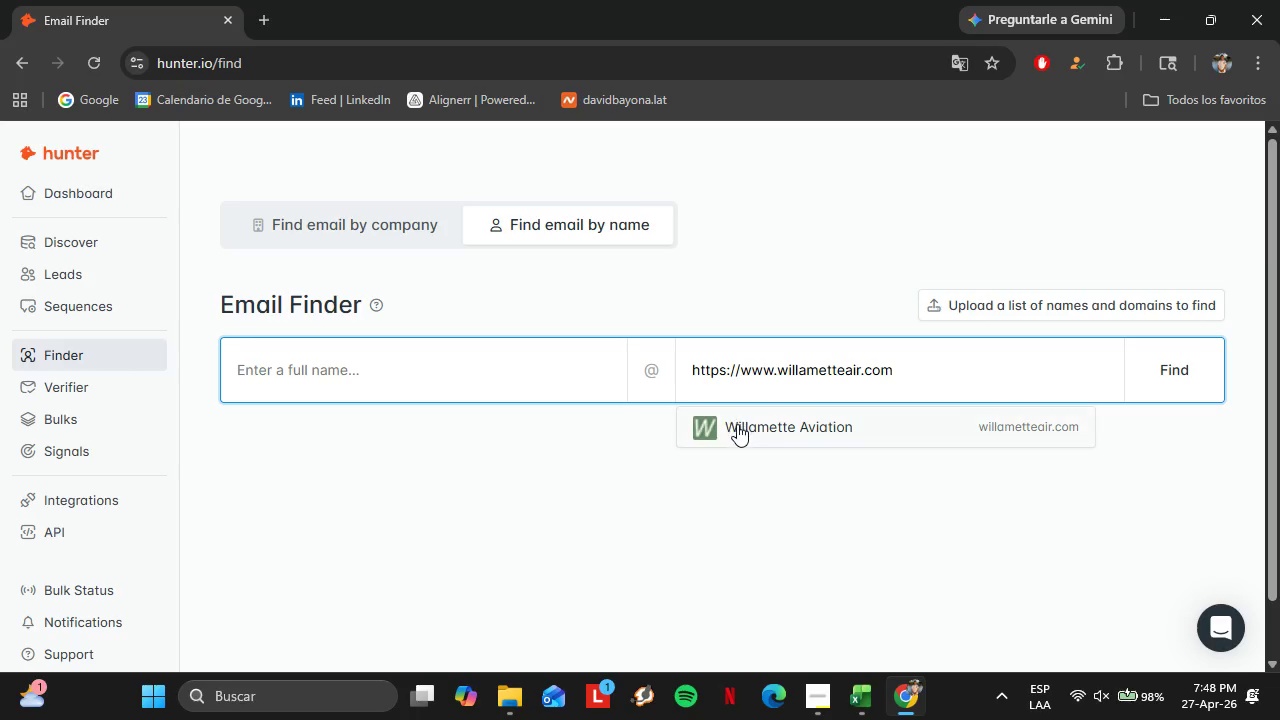 
left_click([737, 424])
 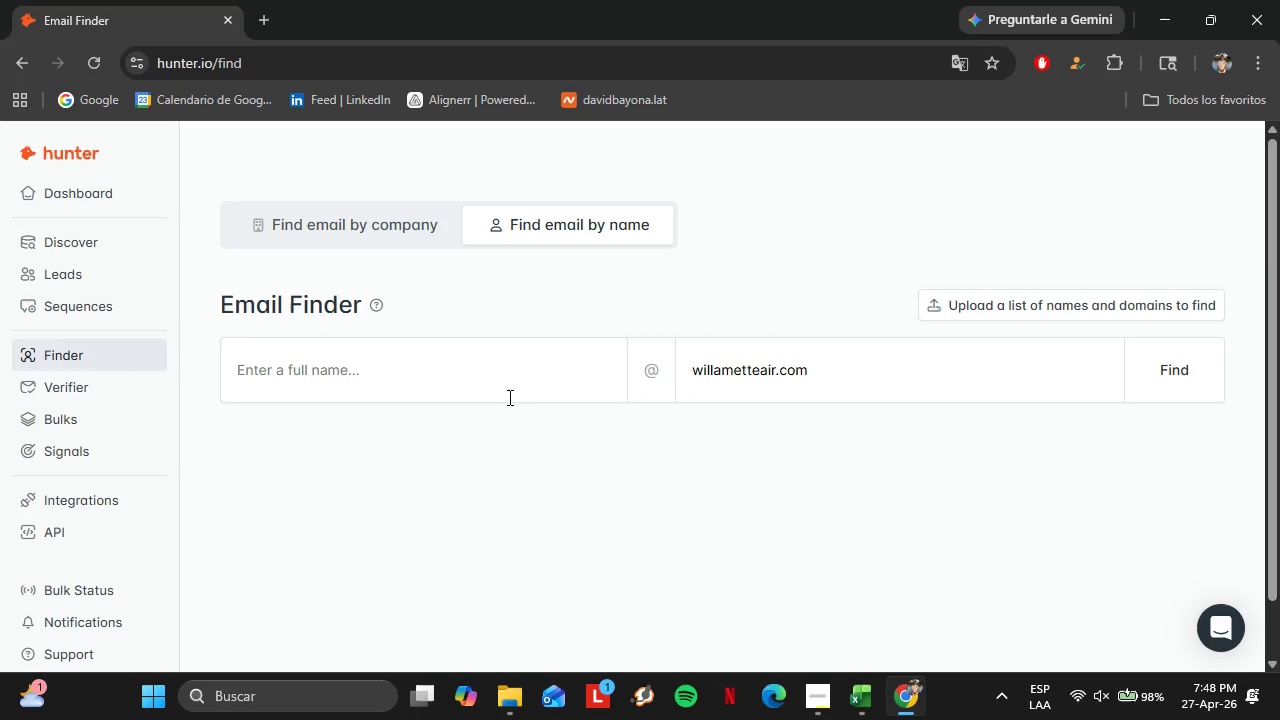 
left_click([503, 394])
 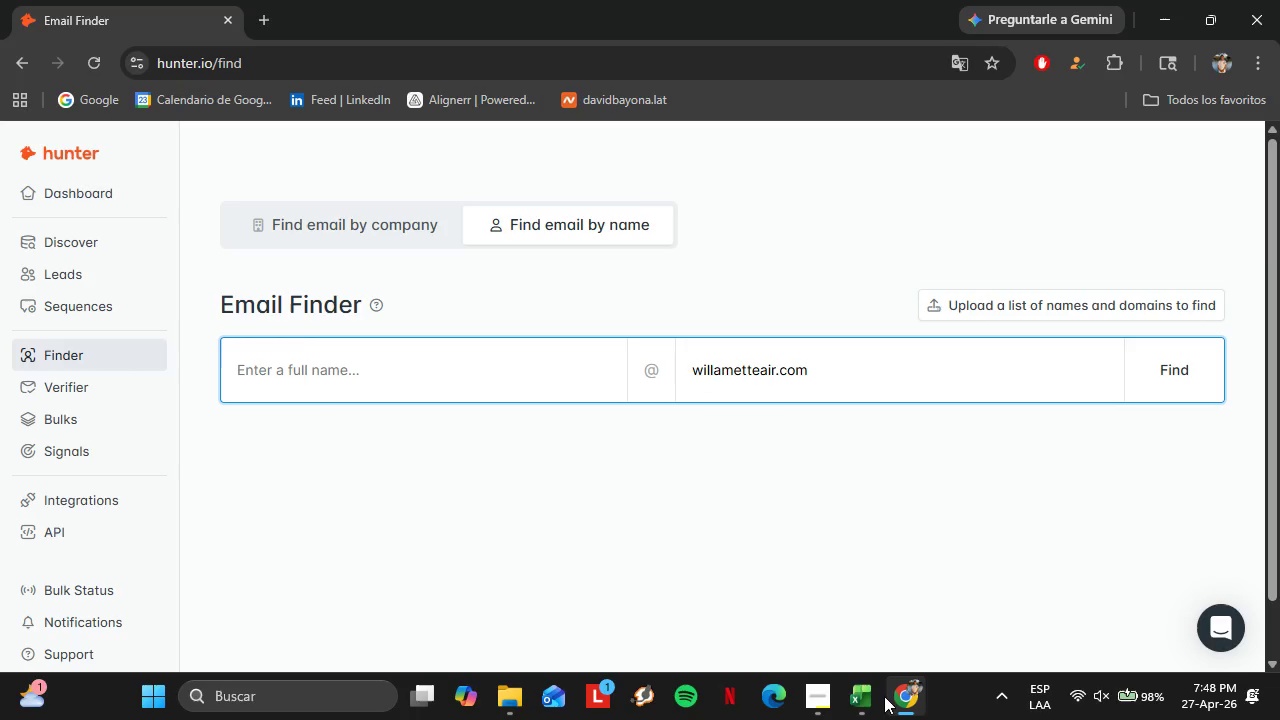 
left_click([873, 699])
 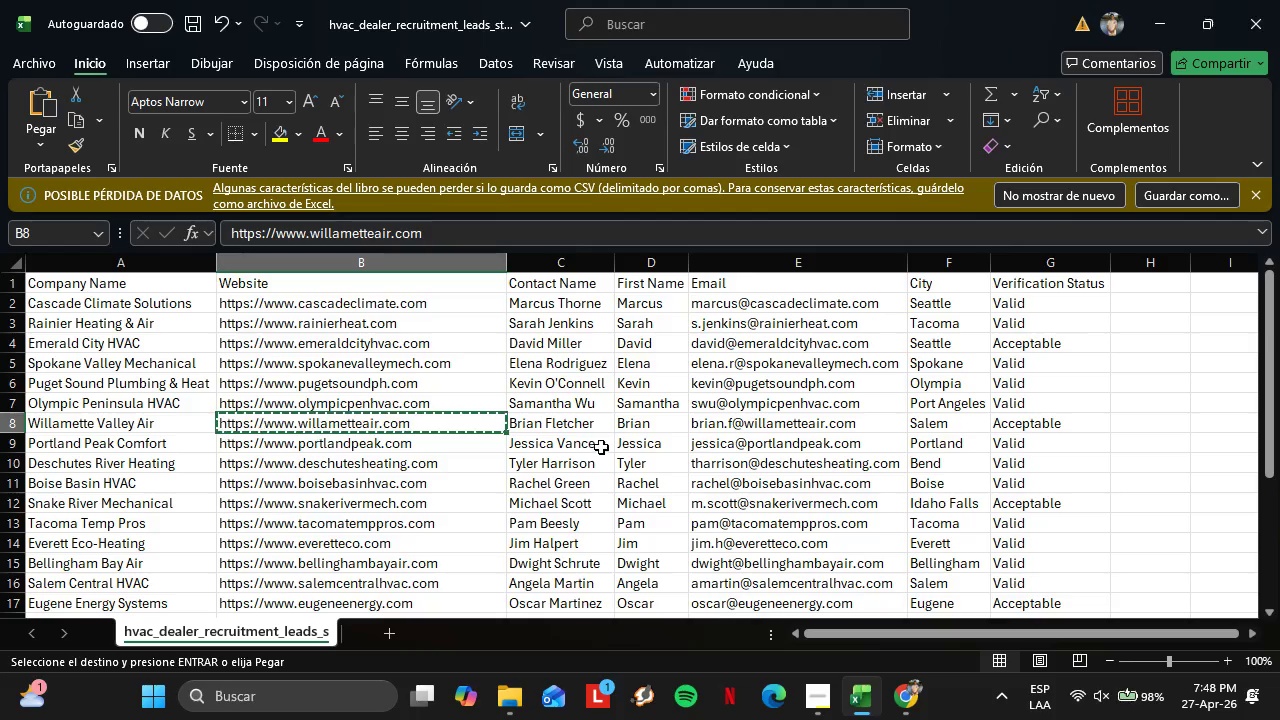 
left_click([578, 431])
 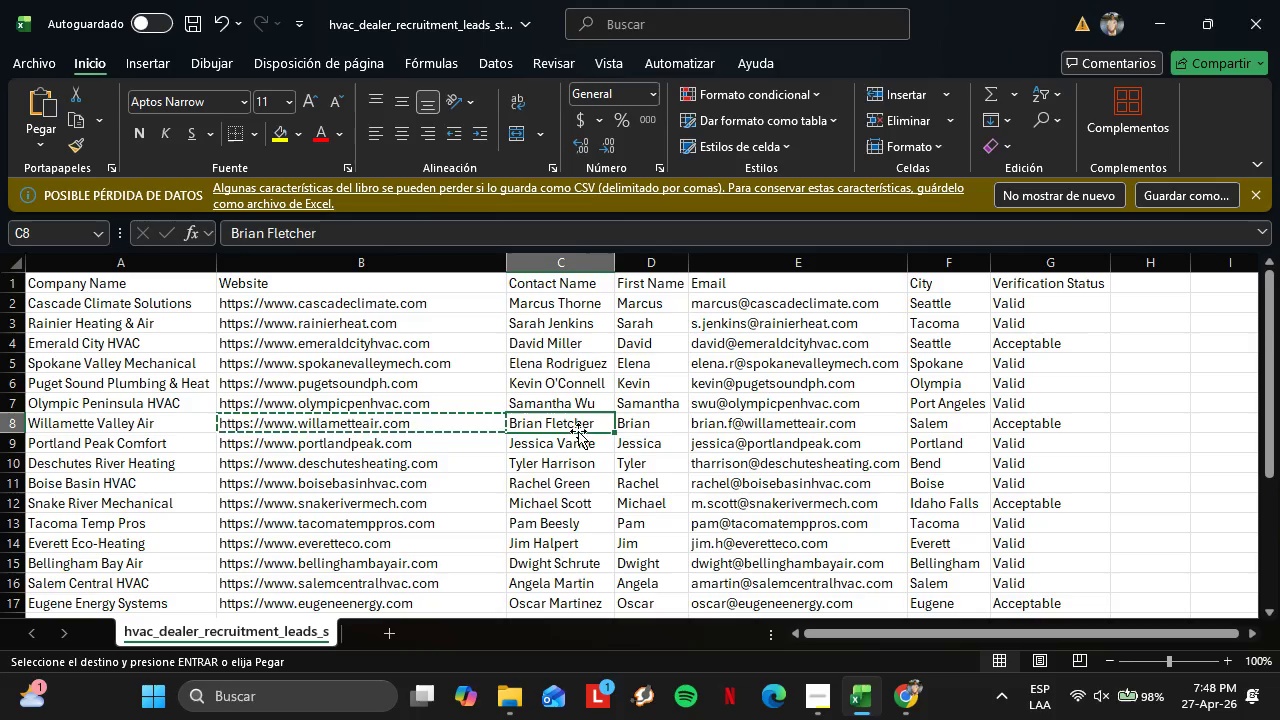 
key(Control+C)
 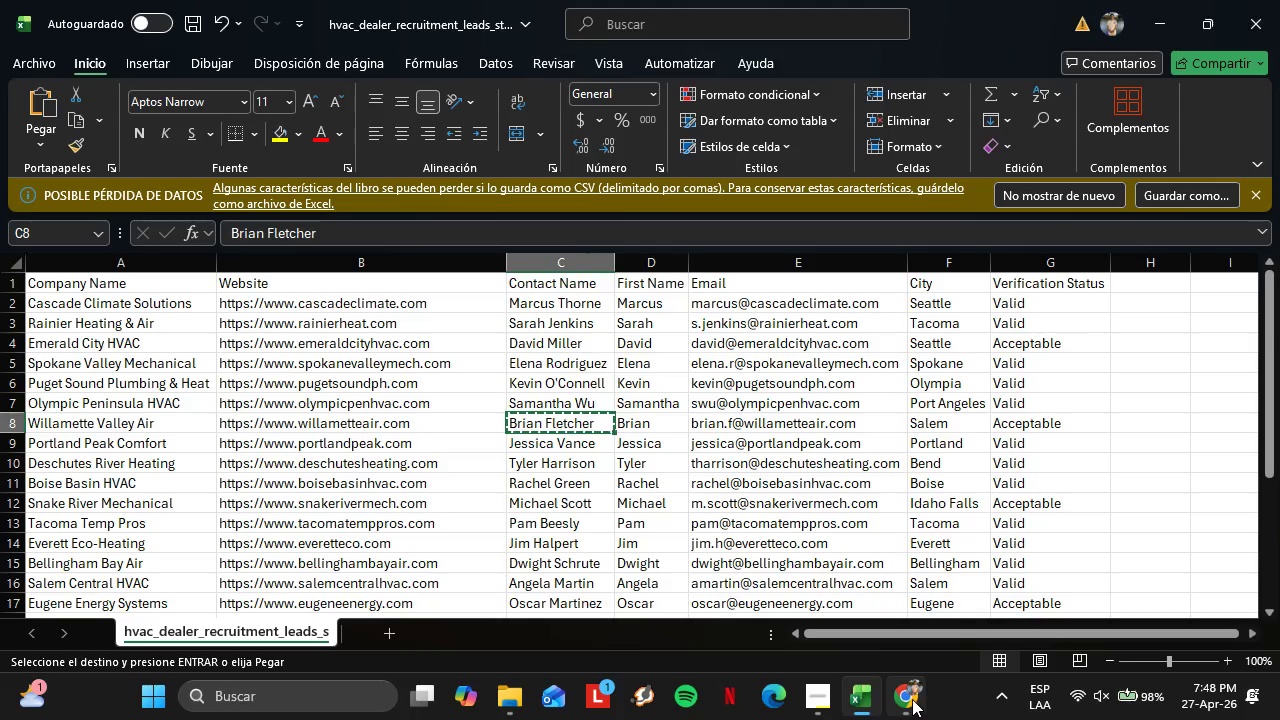 
left_click([909, 699])
 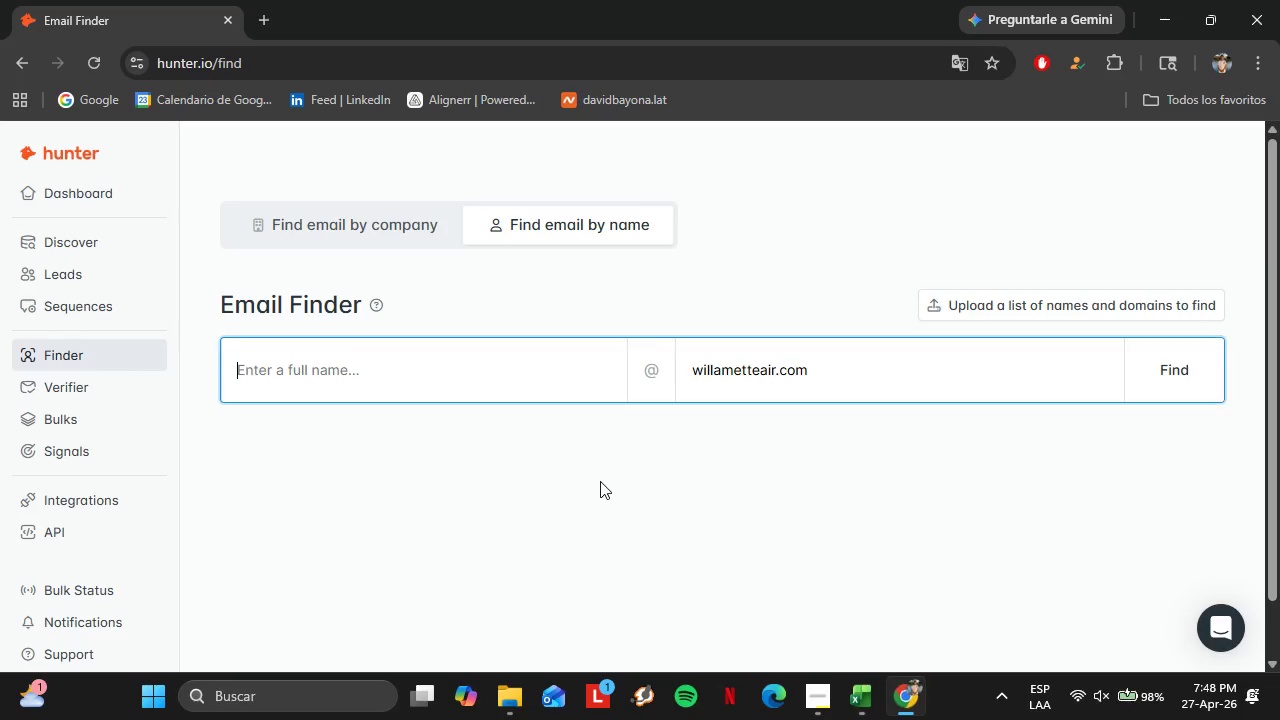 
key(Control+V)
 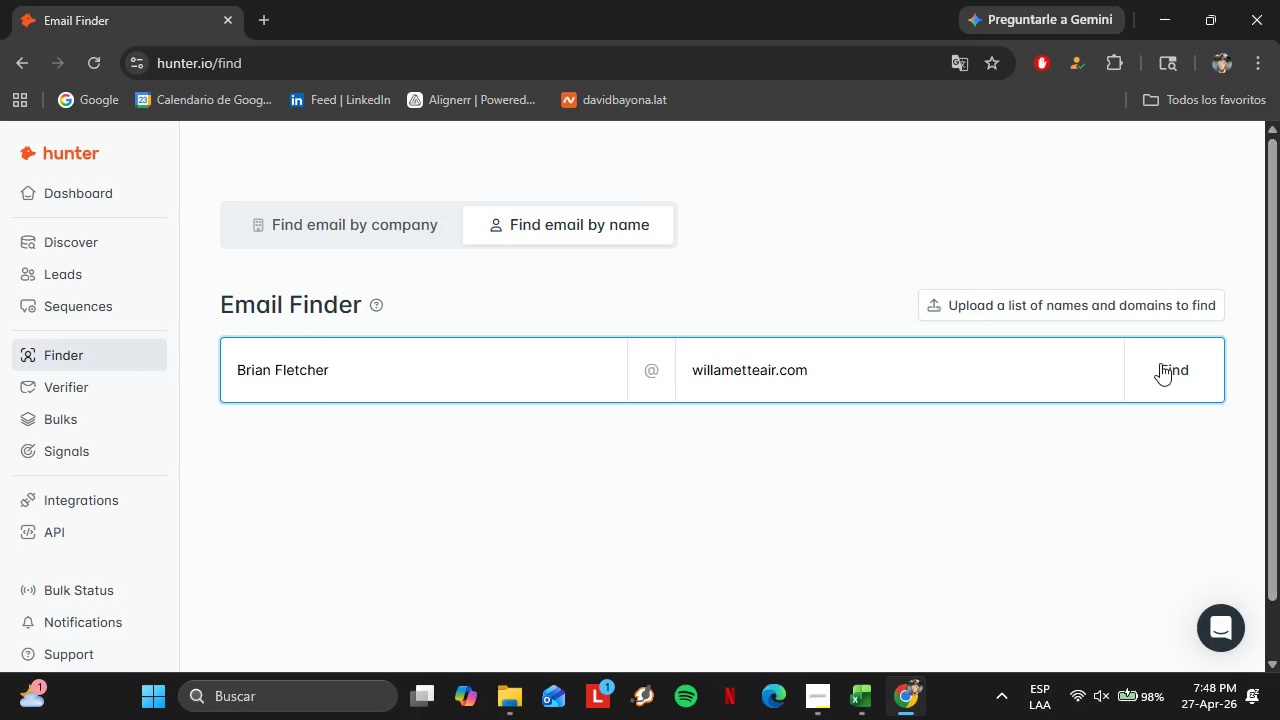 
left_click([1160, 362])
 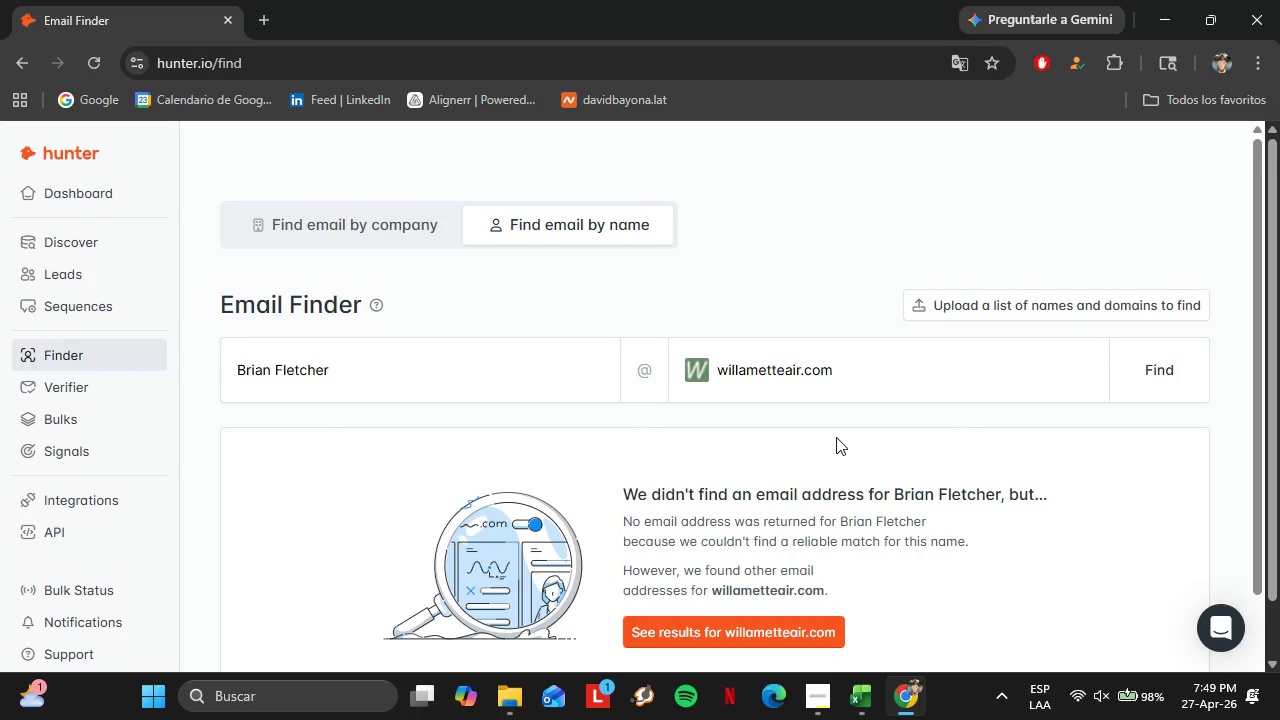 
wait(40.27)
 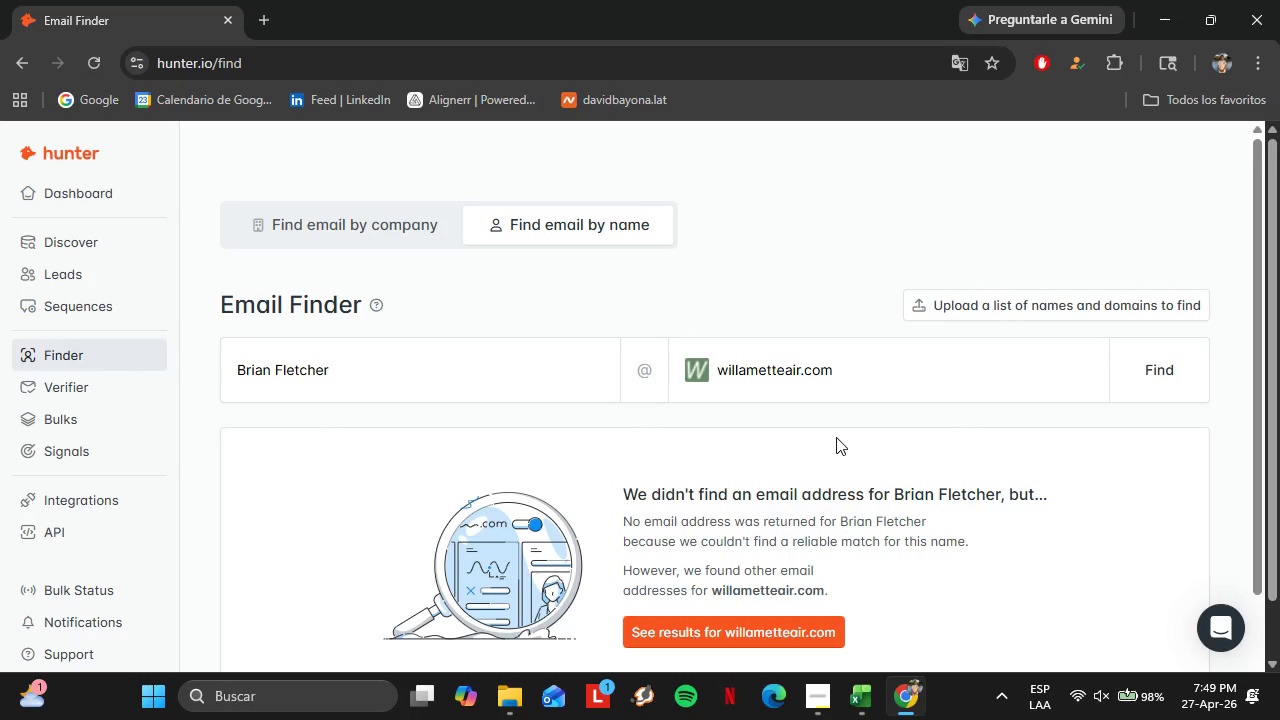 
left_click([284, 216])
 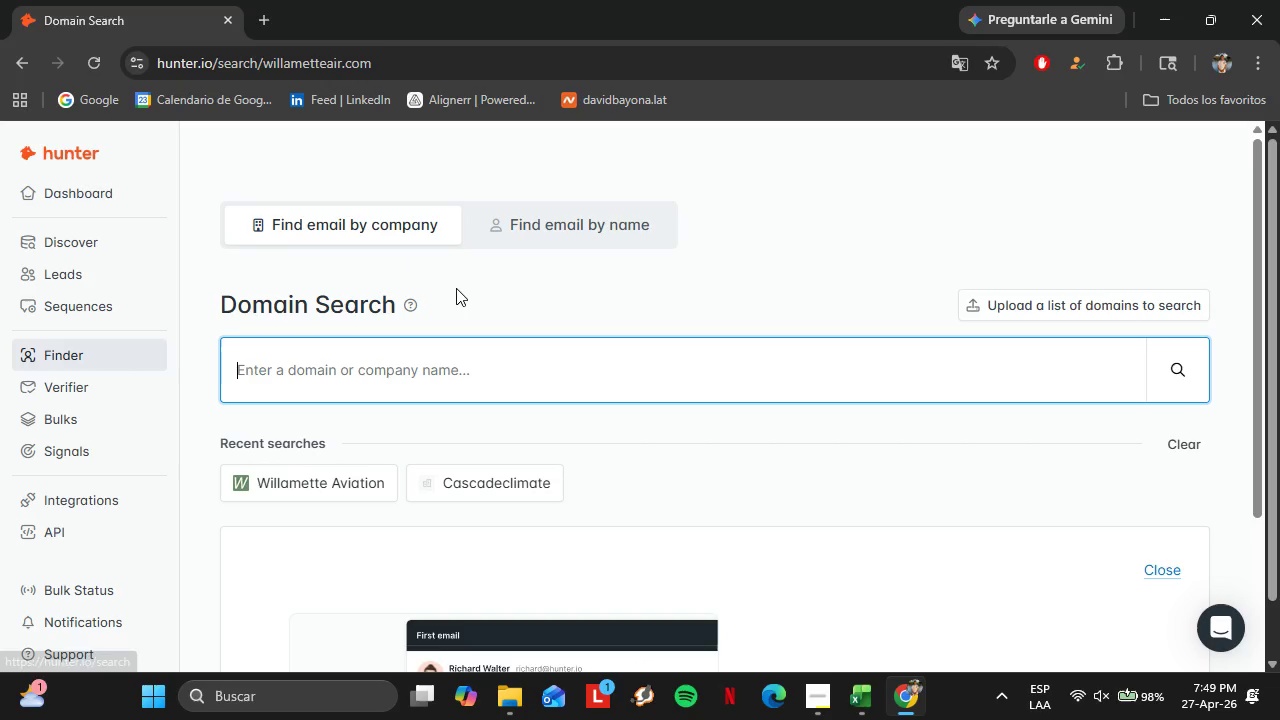 
wait(5.78)
 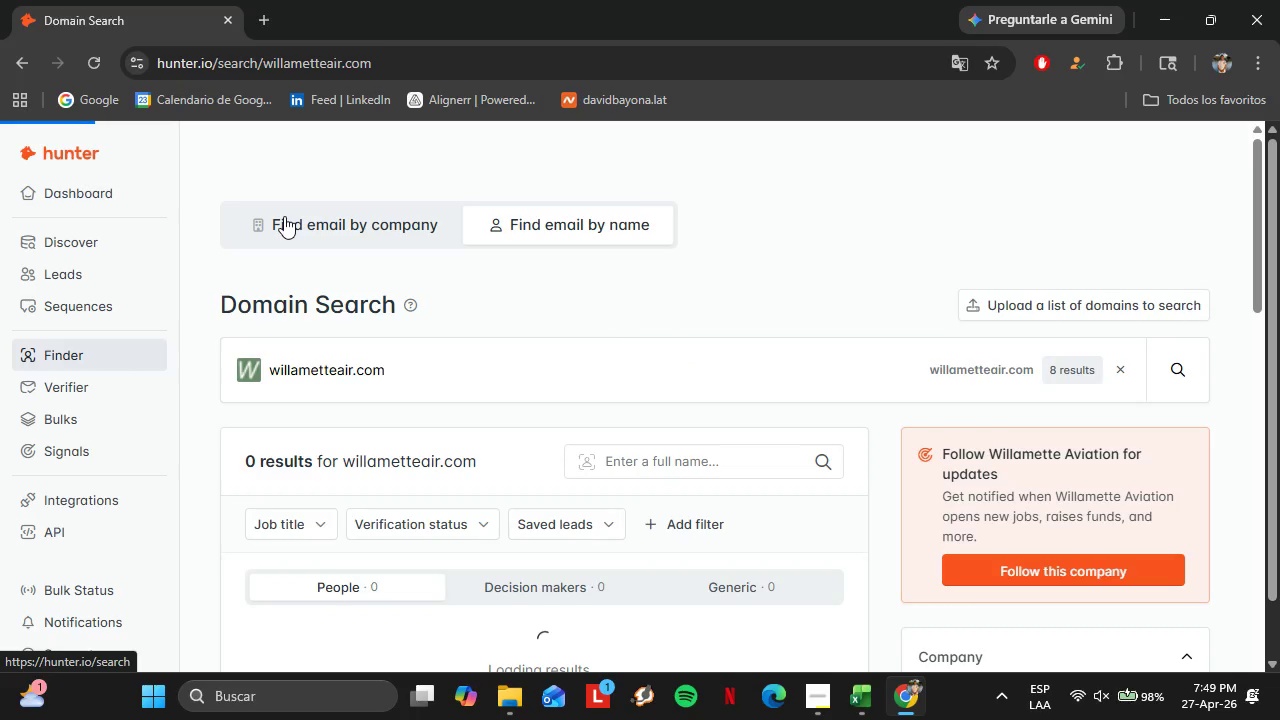 
left_click([853, 692])
 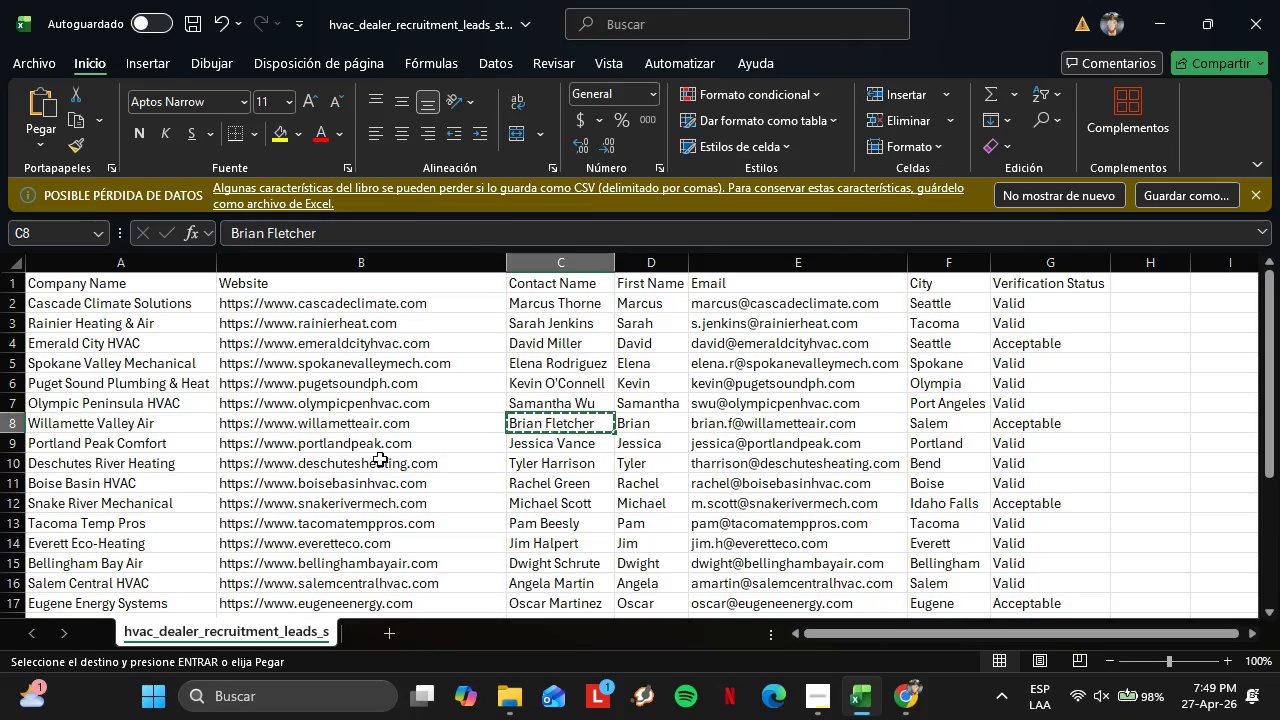 
left_click([362, 447])
 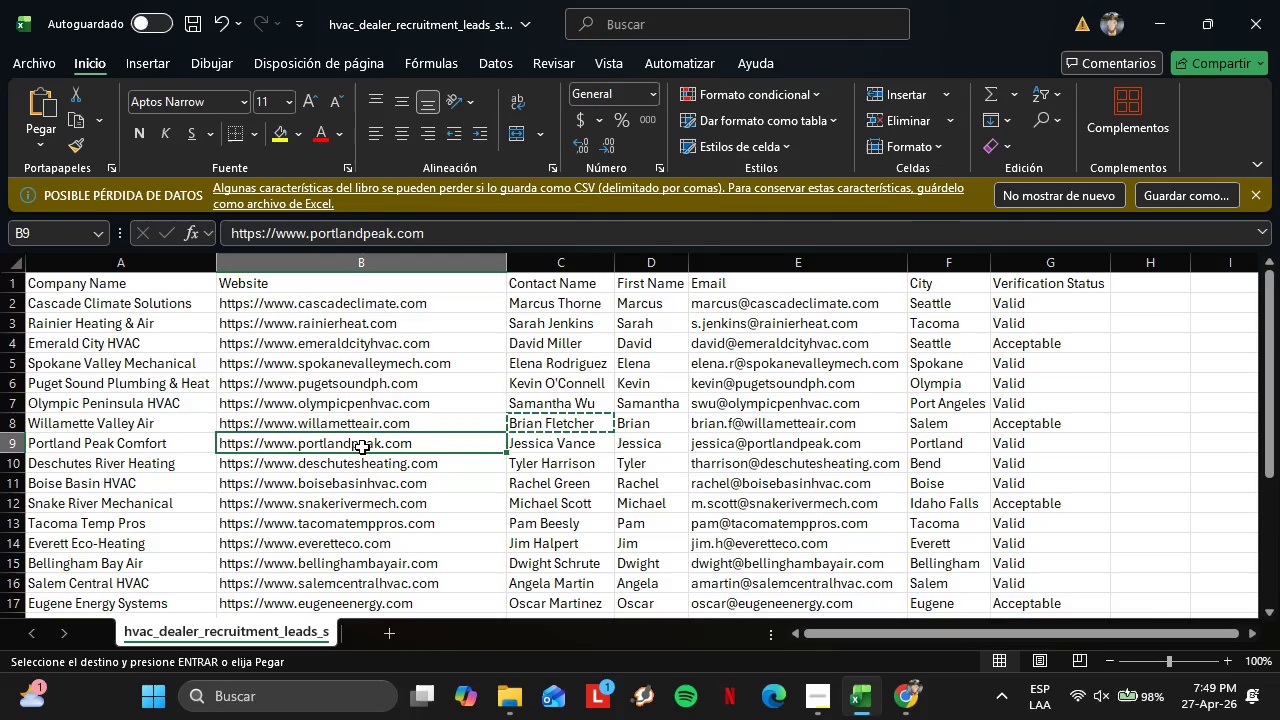 
key(Control+C)
 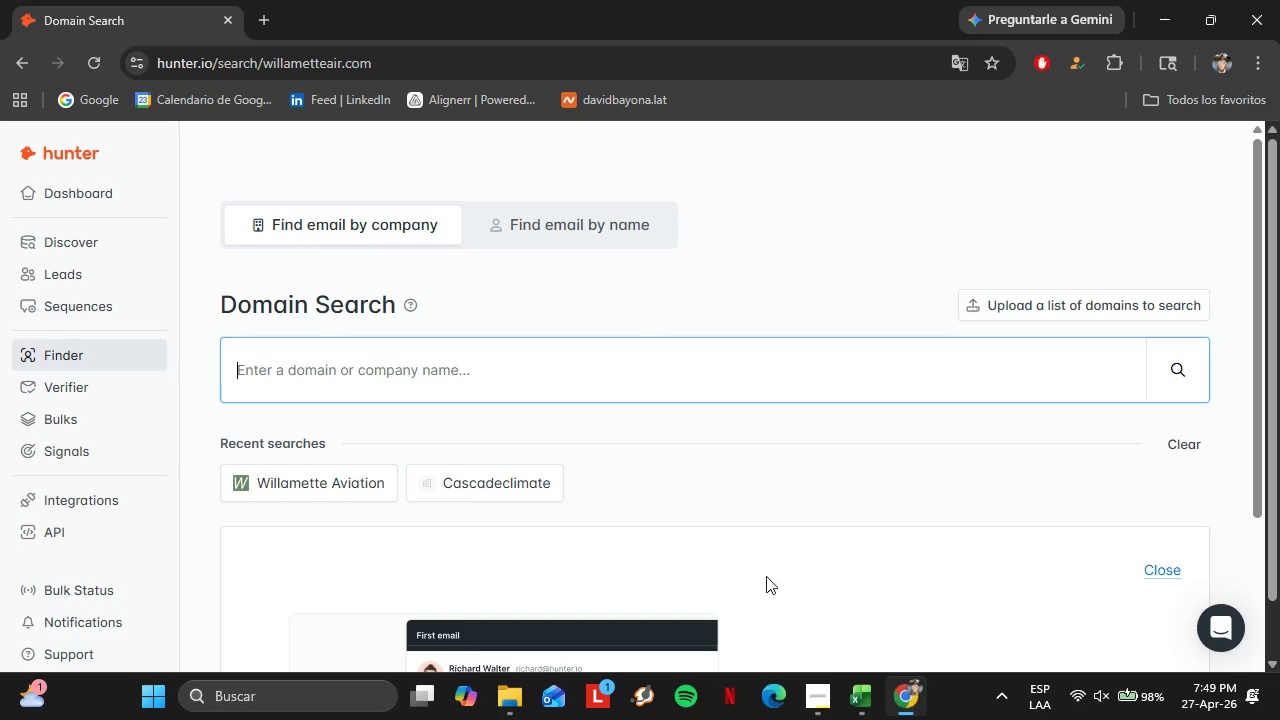 
key(Control+ControlLeft)
 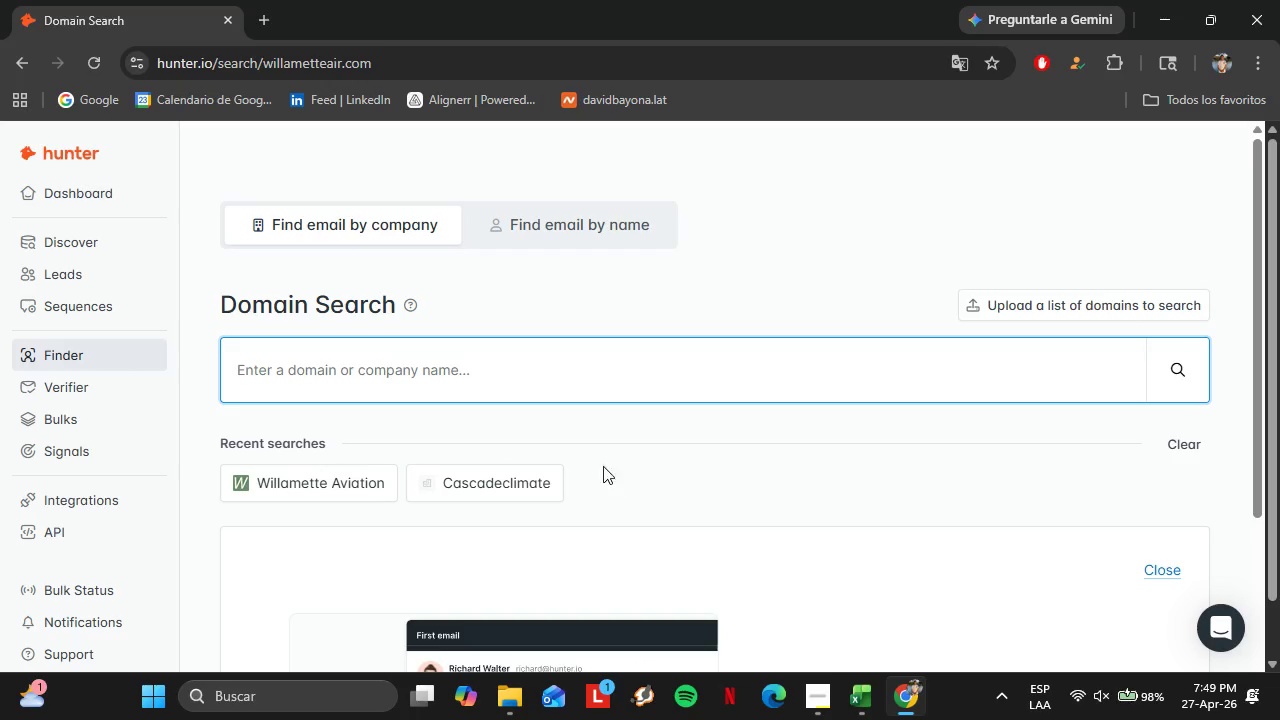 
key(Control+V)
 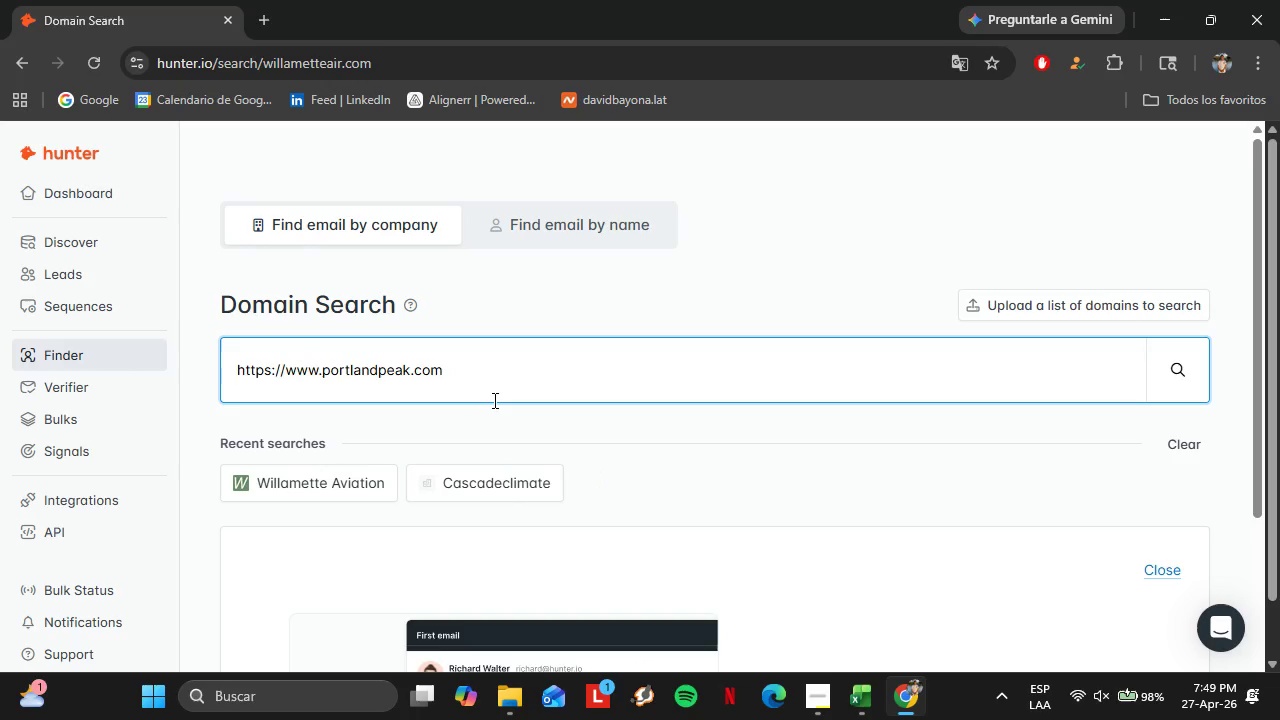 
key(Enter)
 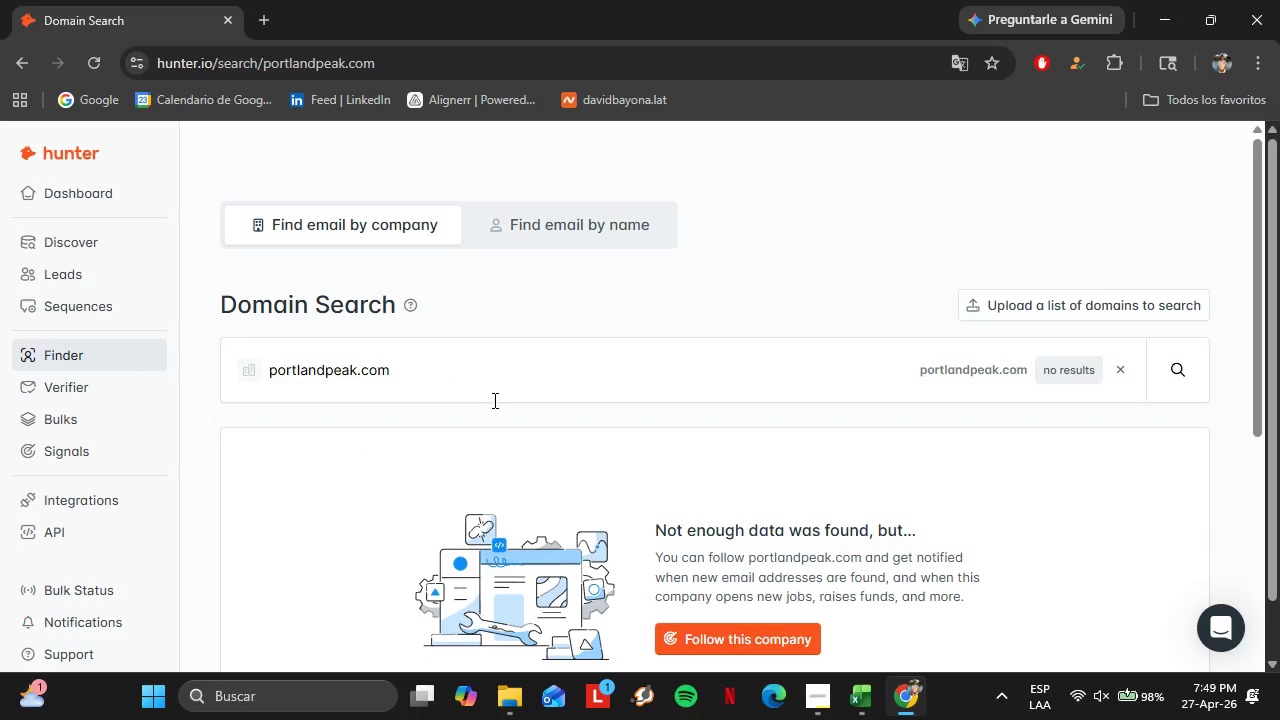 
left_click([866, 702])
 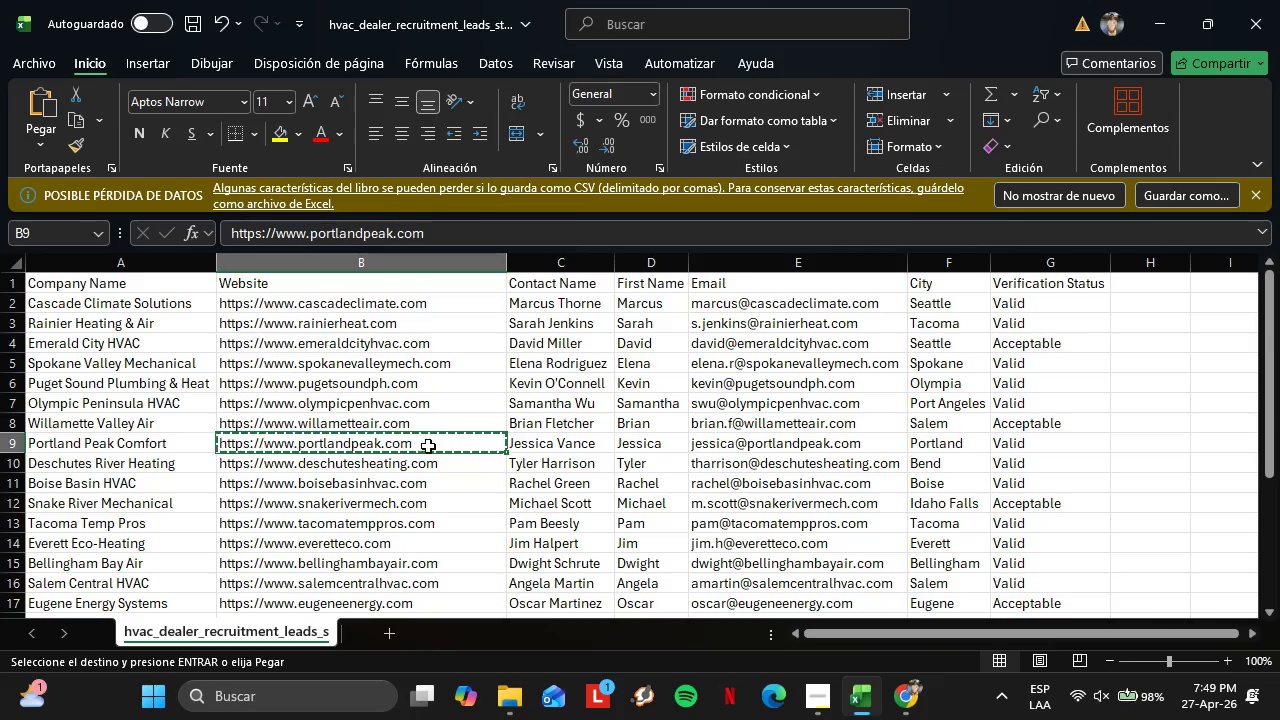 
left_click([413, 460])
 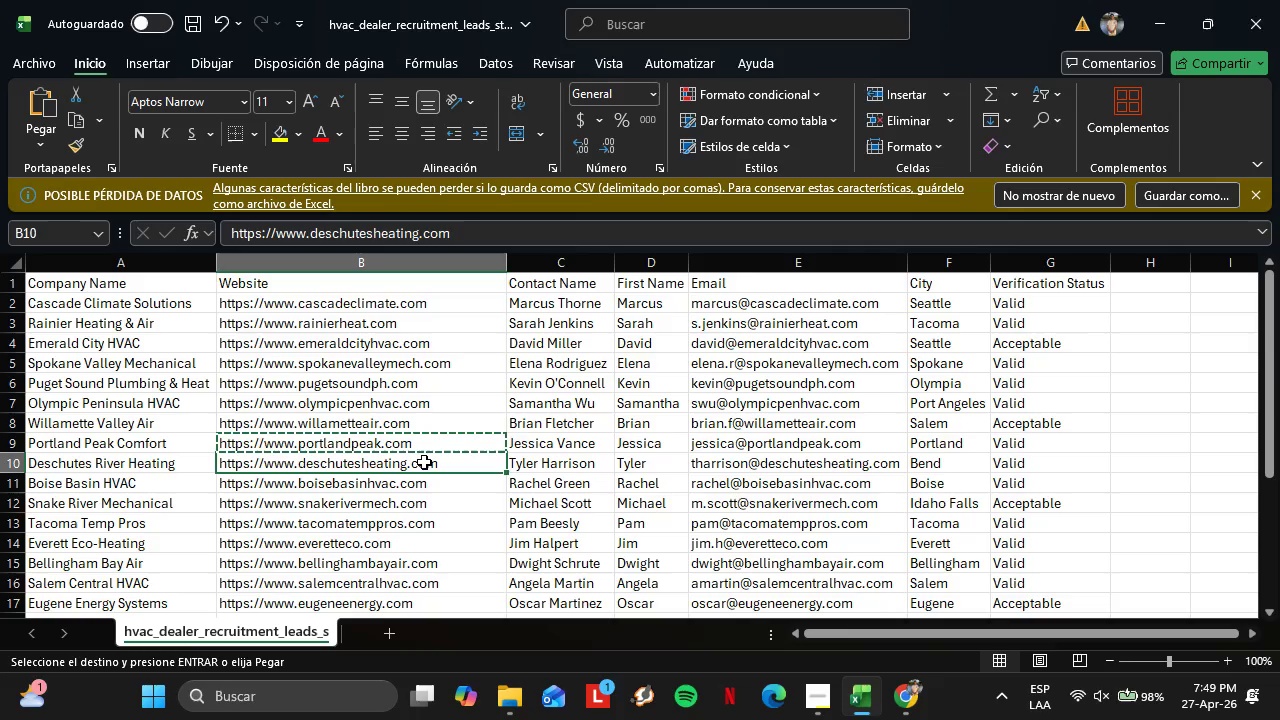 
key(Control+C)
 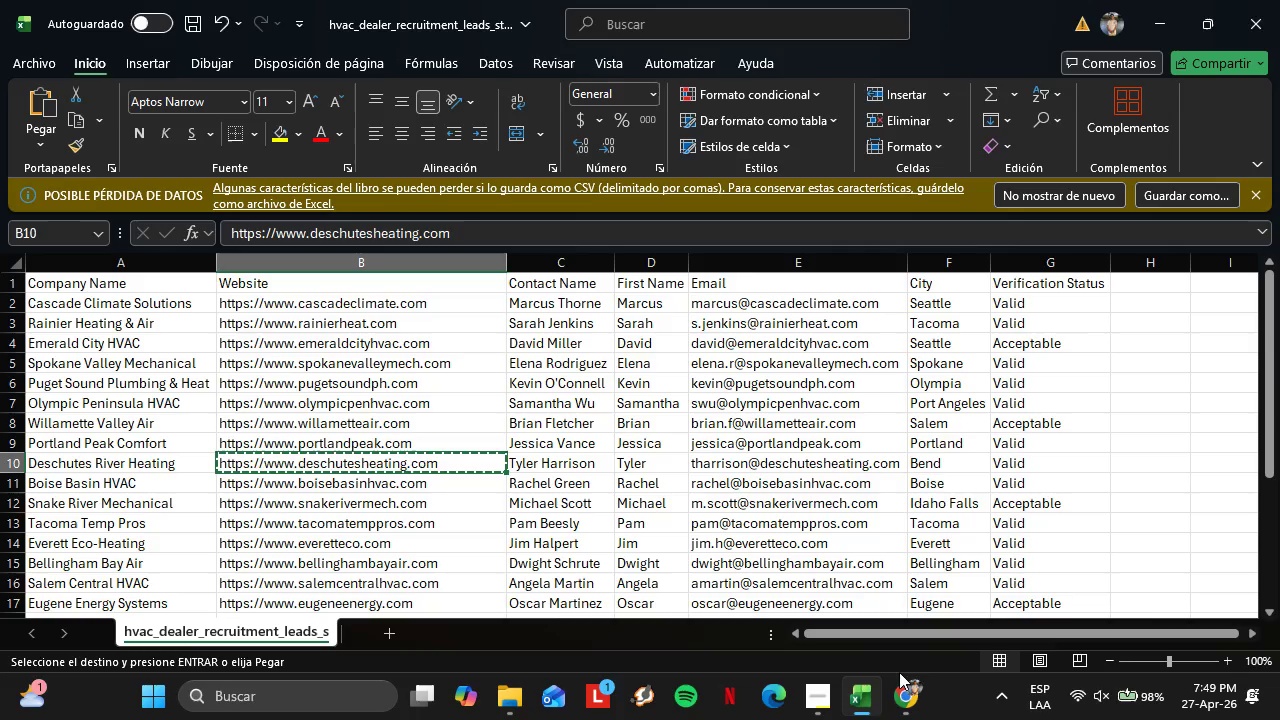 
left_click([911, 712])
 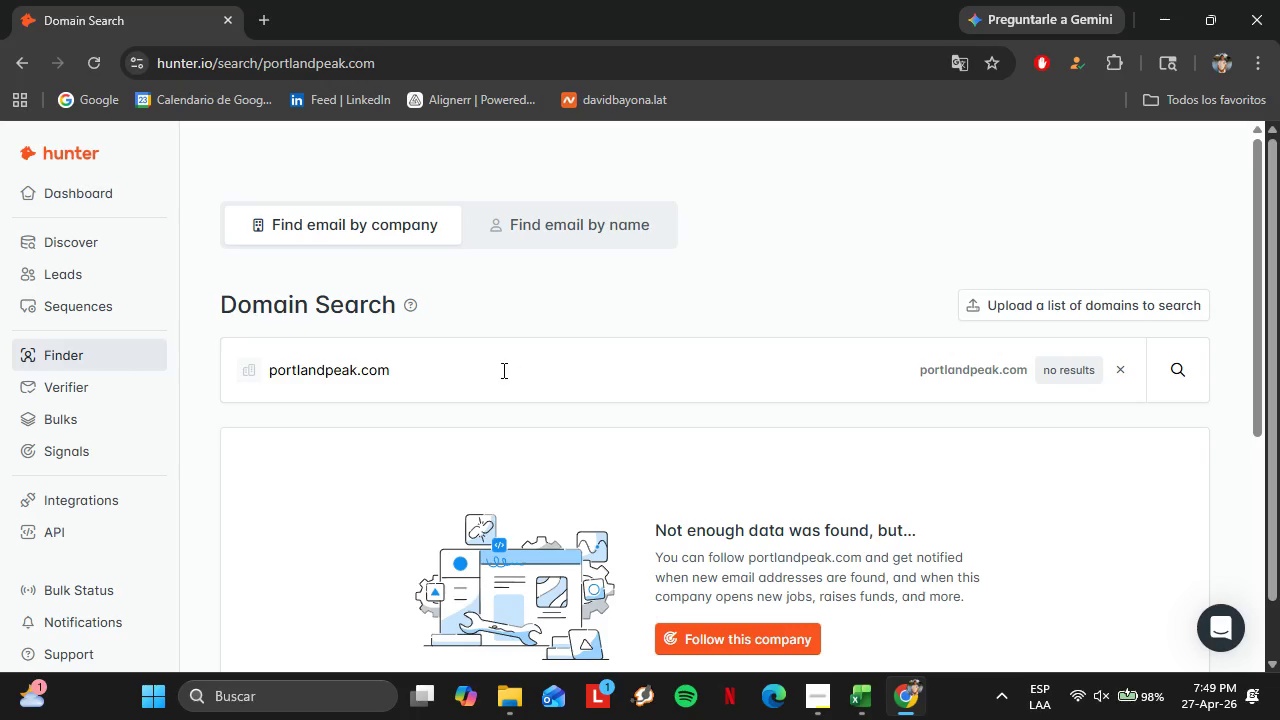 
left_click_drag(start_coordinate=[494, 365], to_coordinate=[156, 348])
 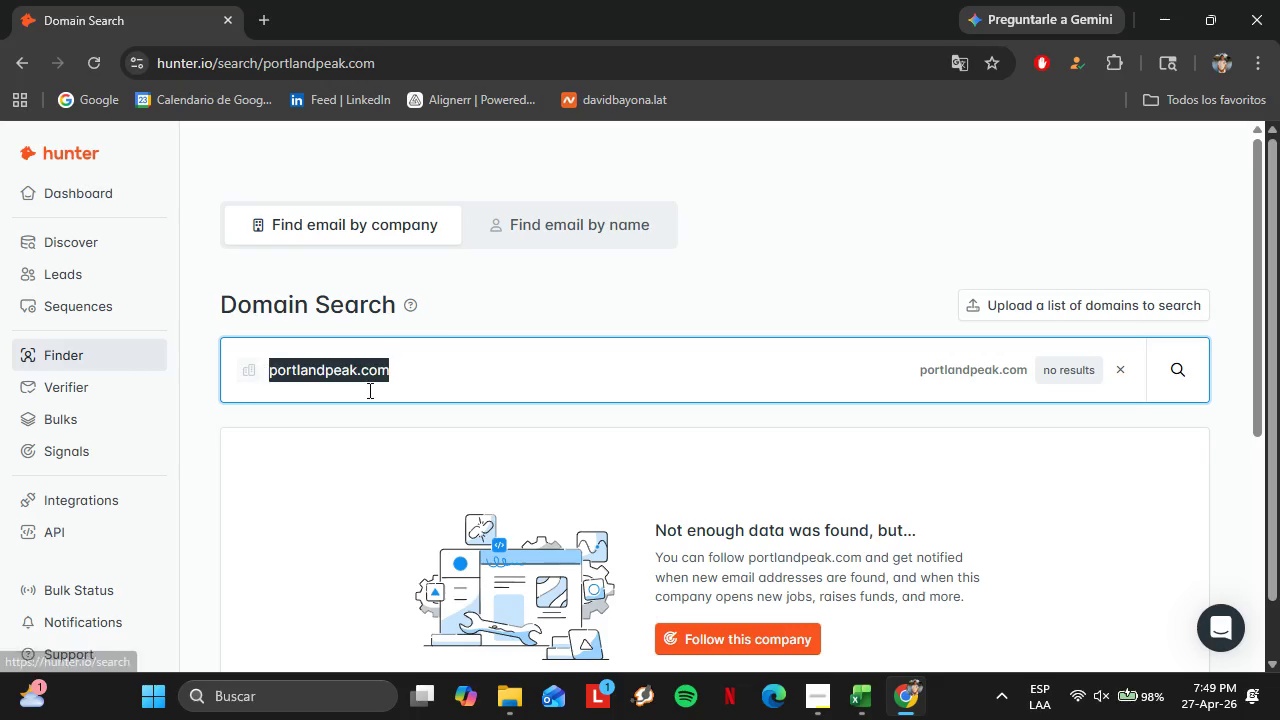 
key(Control+V)
 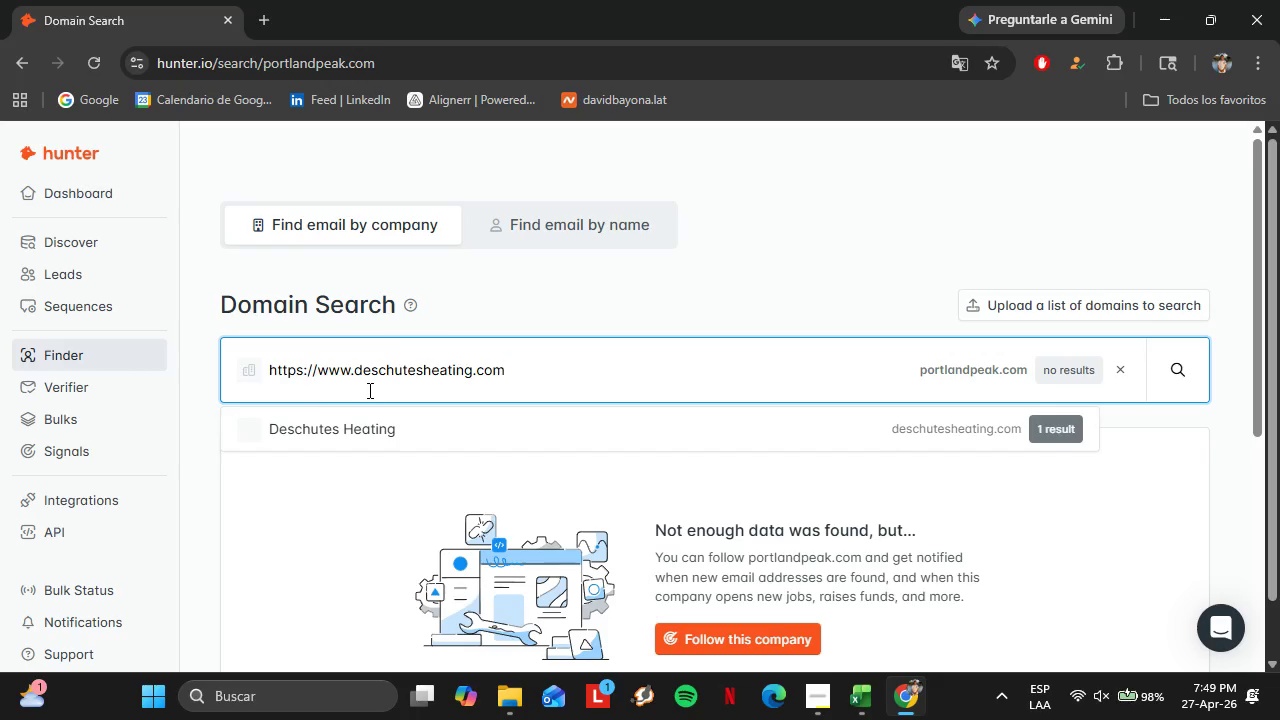 
key(Enter)
 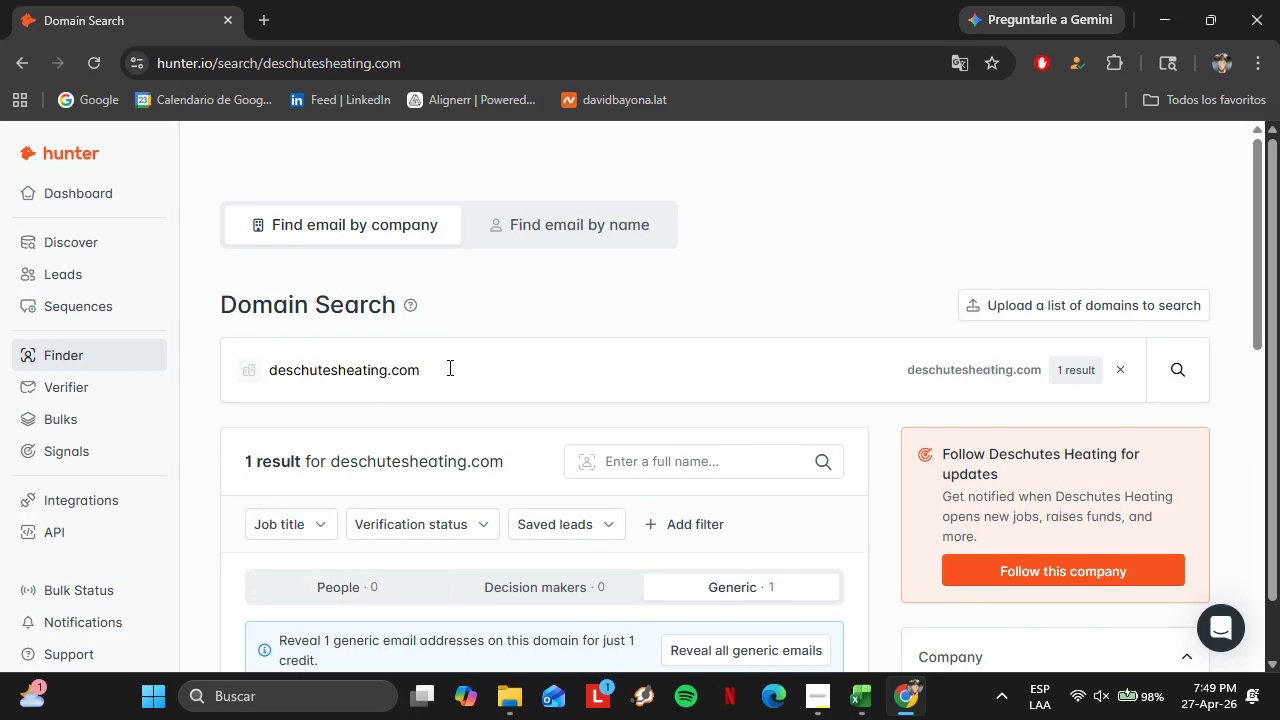 
scroll: coordinate [571, 386], scroll_direction: none, amount: 0.0
 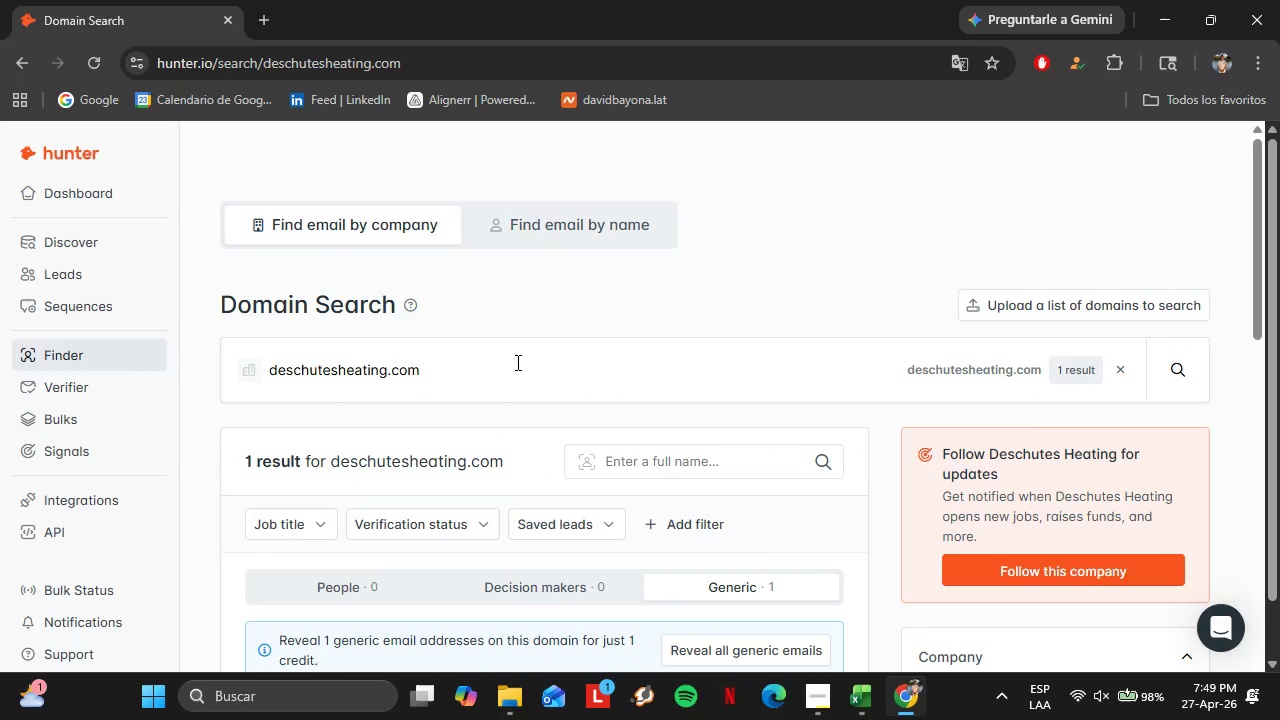 
left_click([539, 238])
 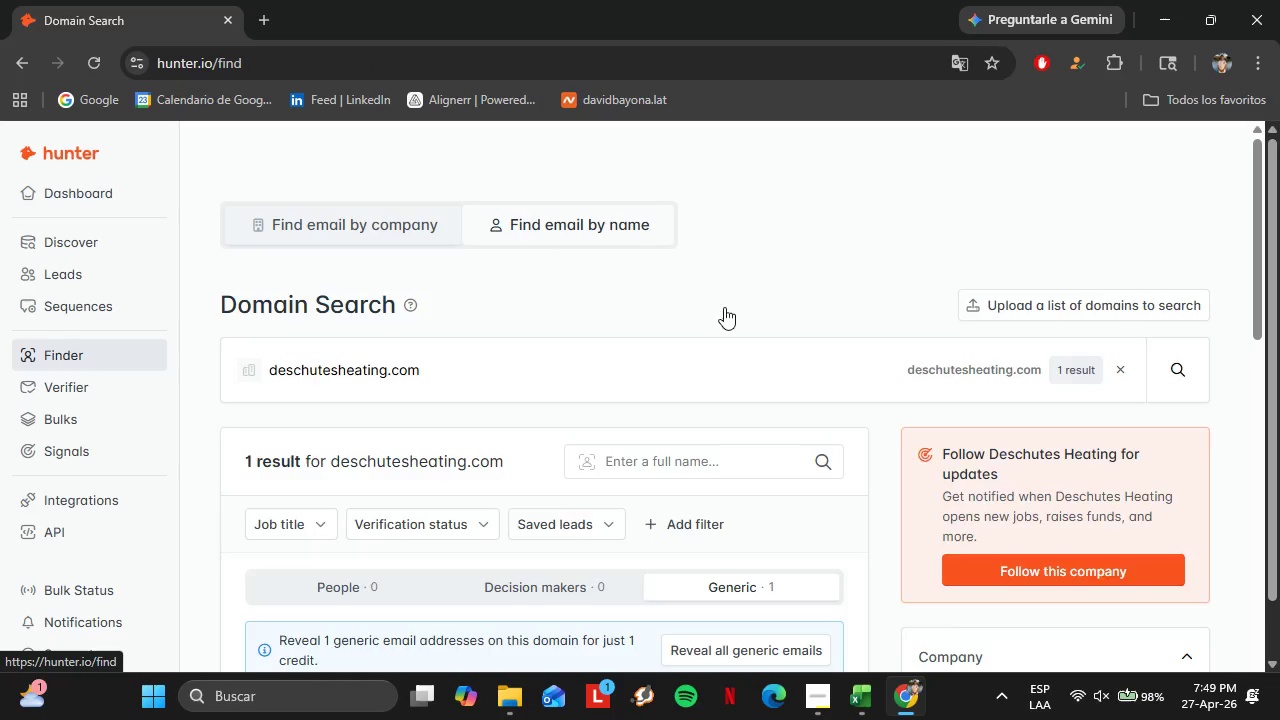 
left_click([810, 361])
 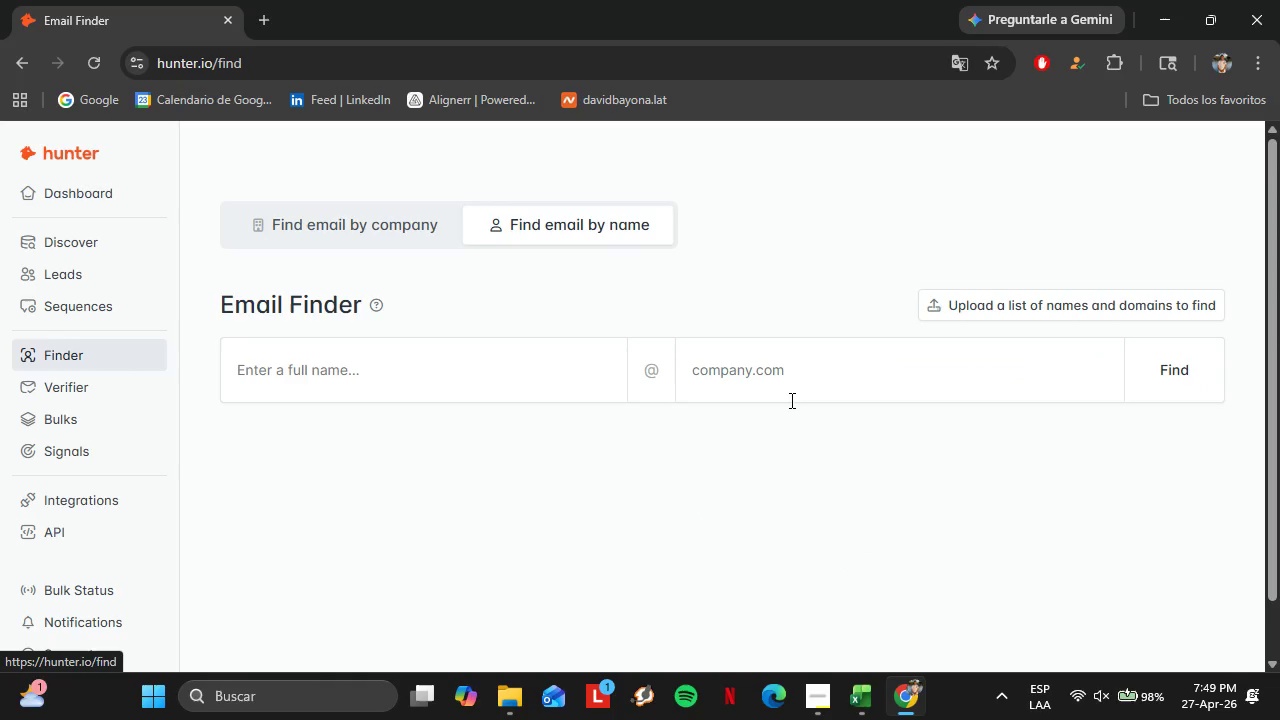 
key(Control+V)
 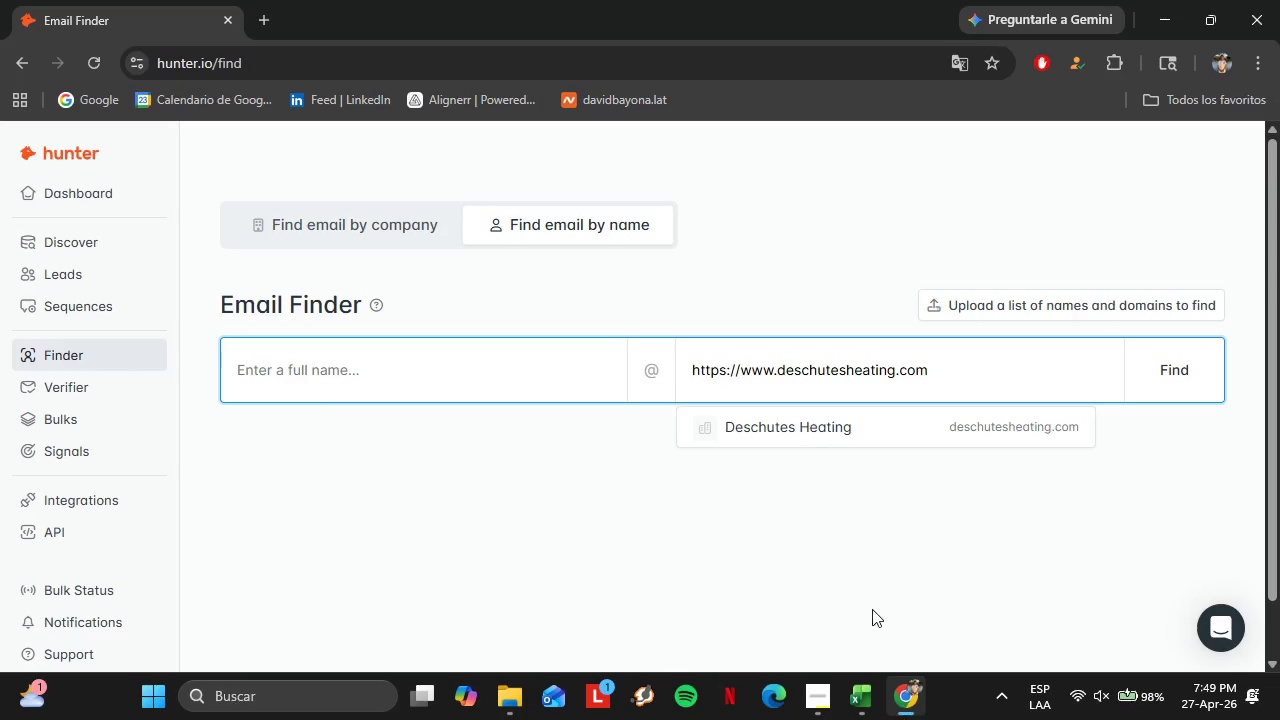 
left_click([811, 417])
 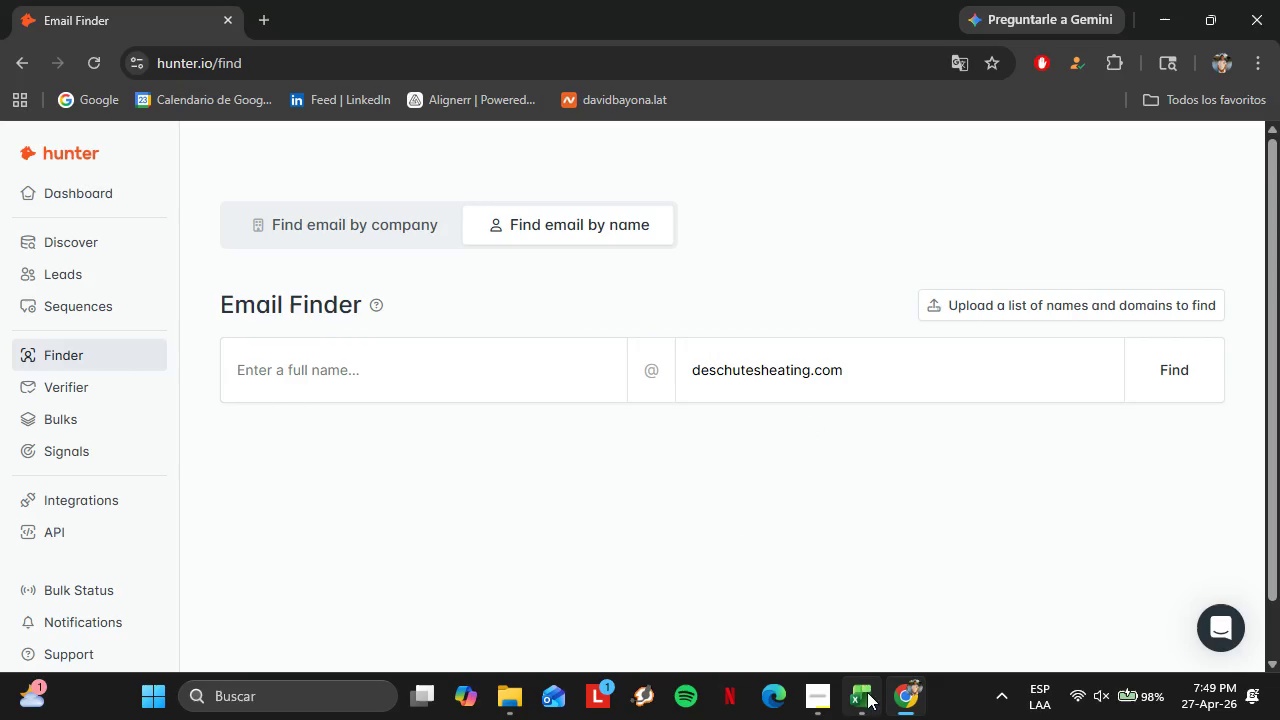 
left_click([864, 707])
 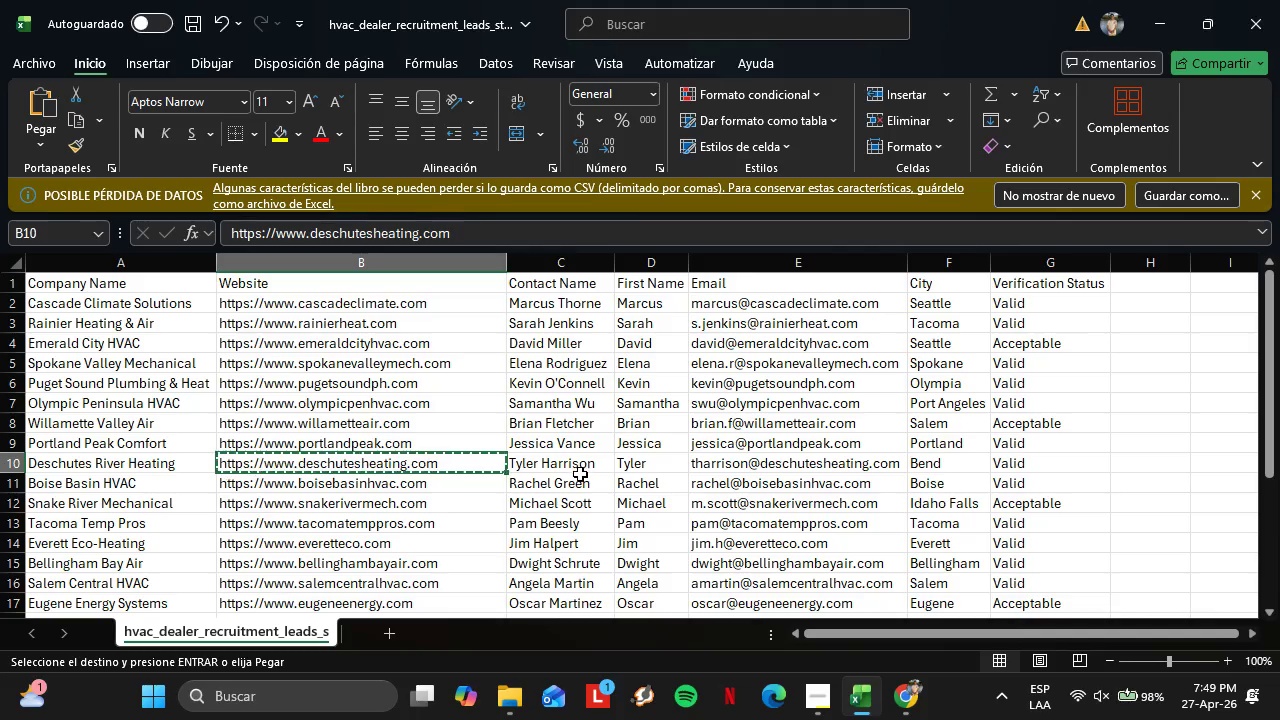 
left_click([571, 465])
 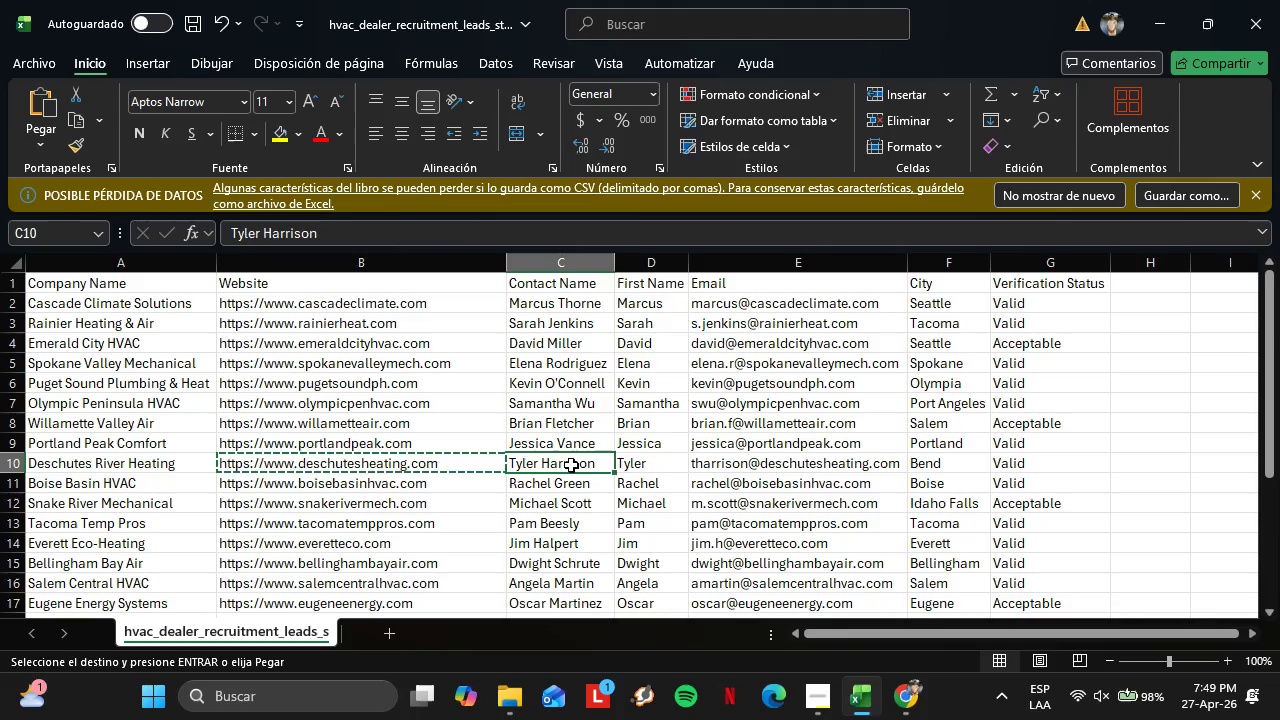 
key(Control+C)
 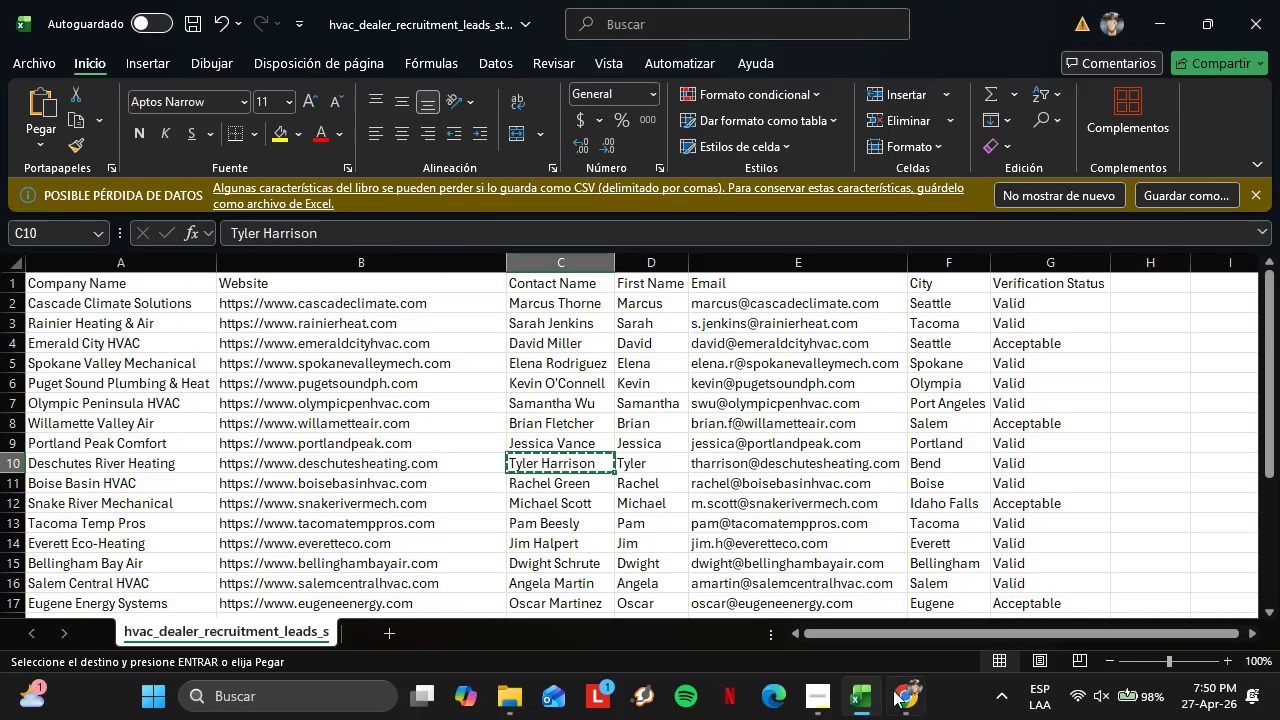 
left_click([905, 700])
 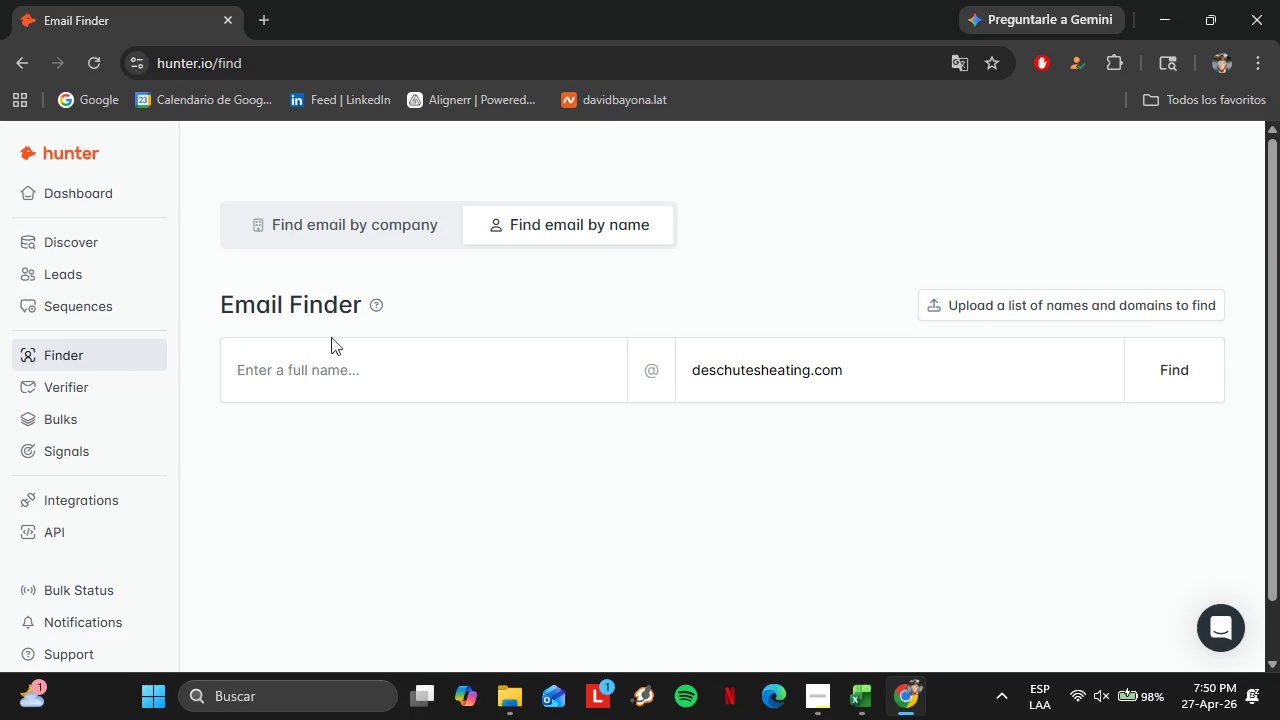 
left_click([337, 374])
 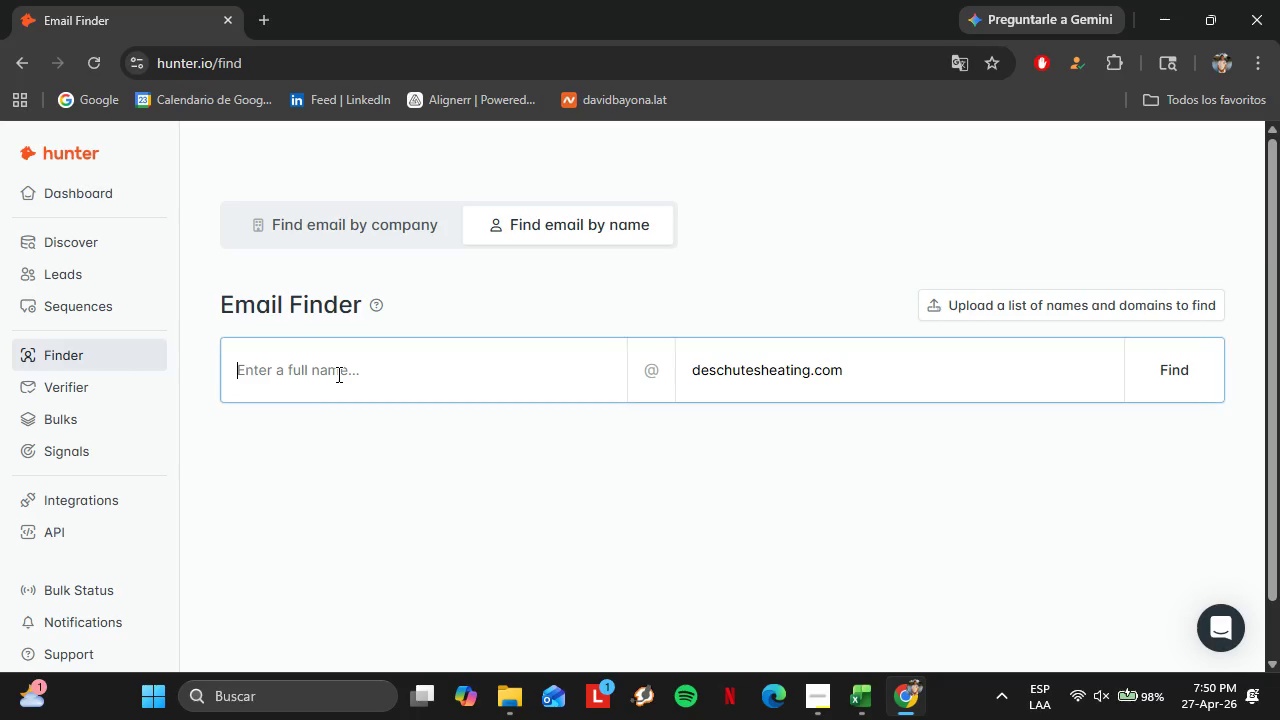 
key(Control+V)
 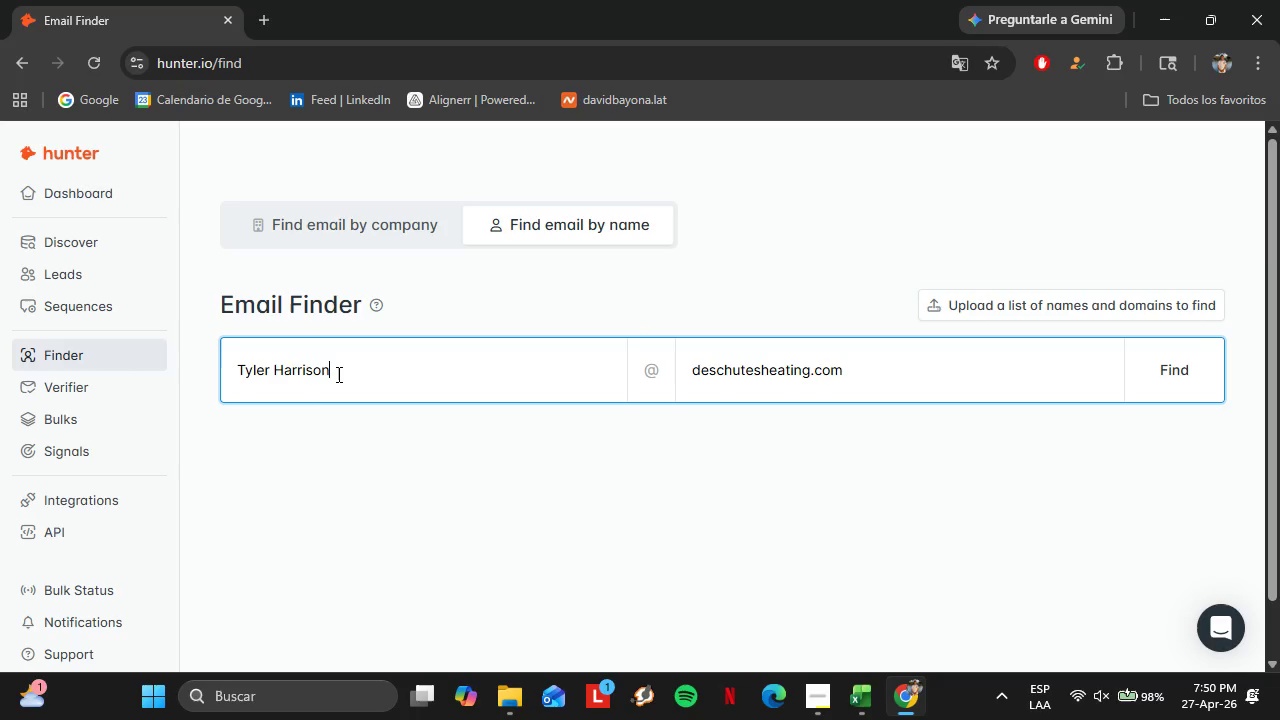 
key(Enter)
 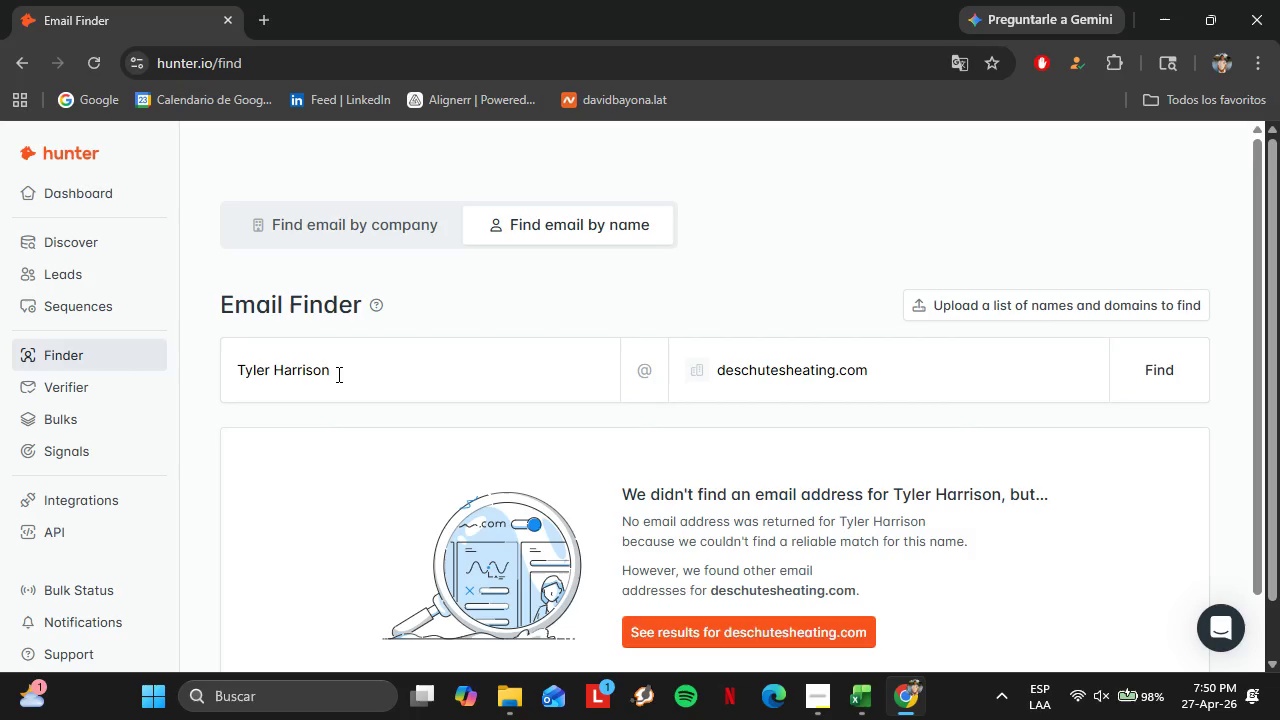 
wait(19.69)
 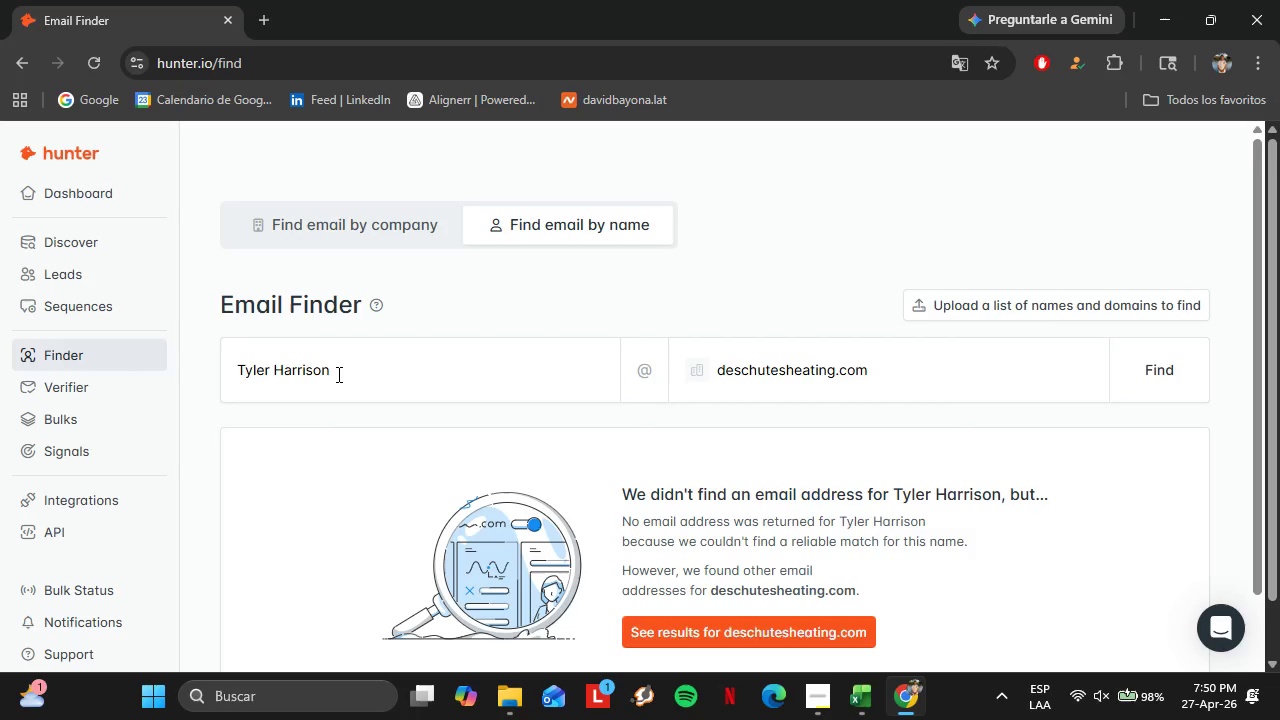 
left_click([901, 708])
 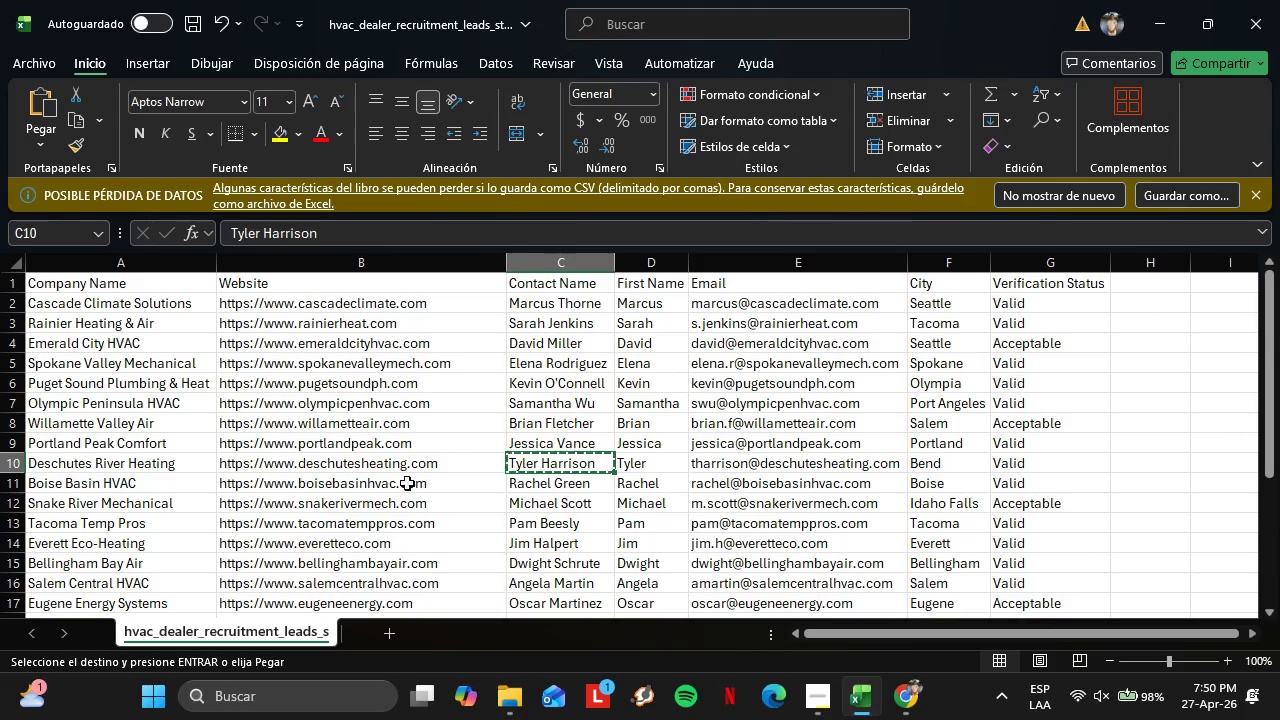 
left_click([383, 484])
 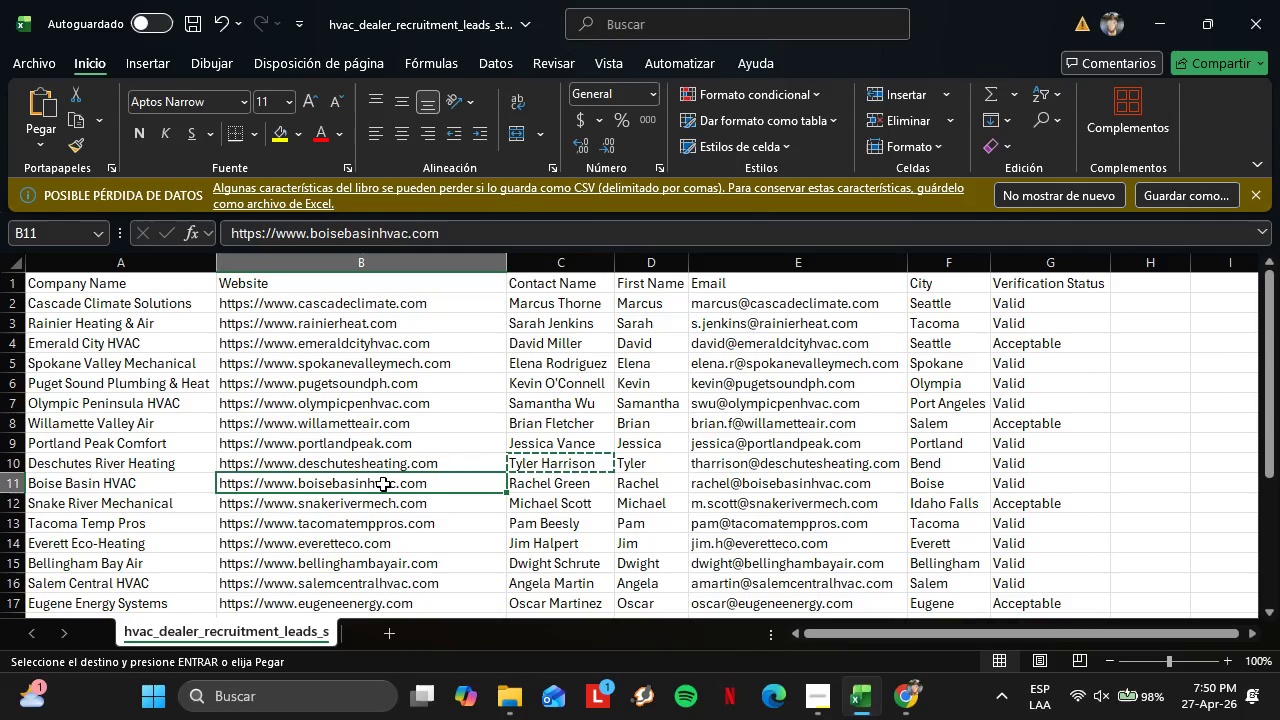 
key(Control+C)
 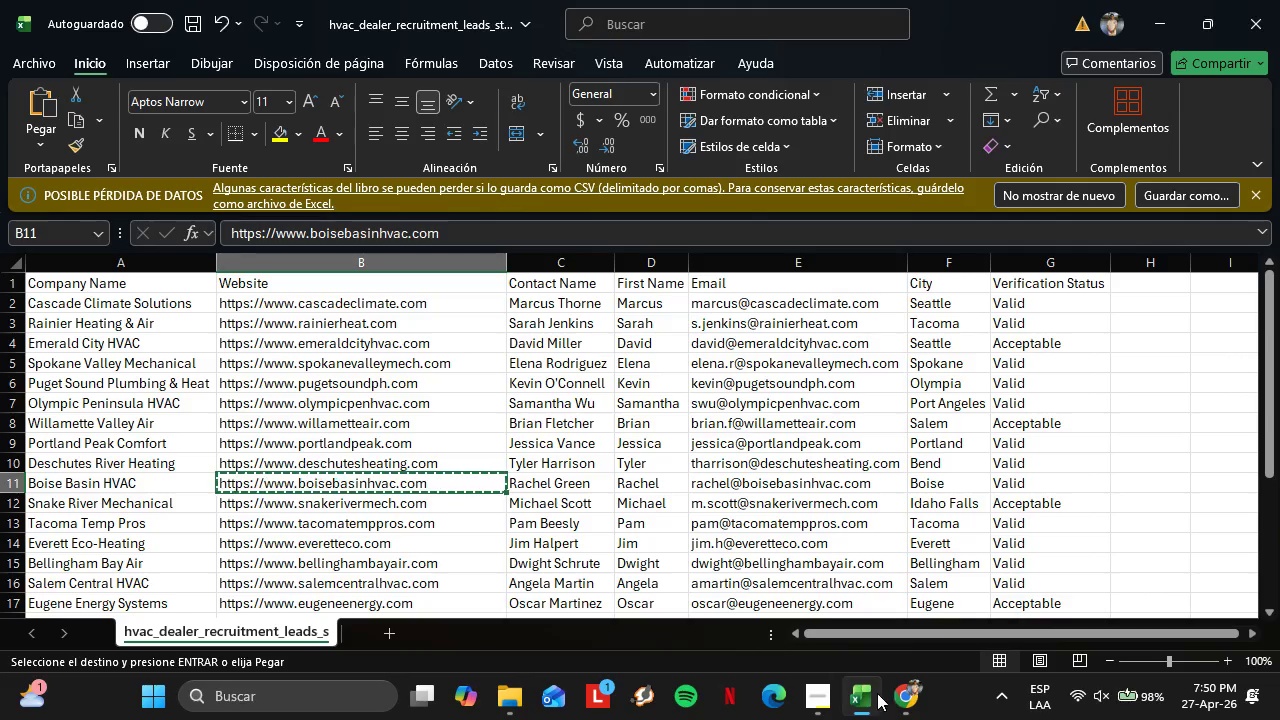 
left_click([899, 703])
 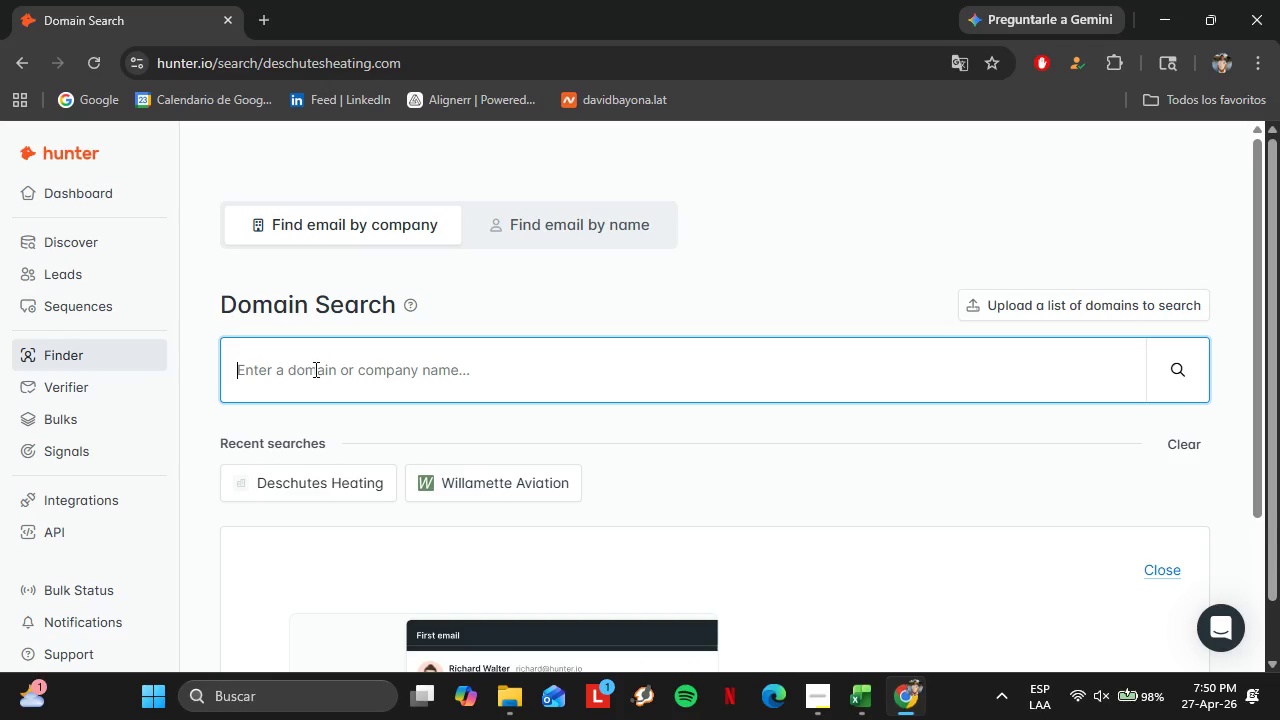 
key(Control+V)
 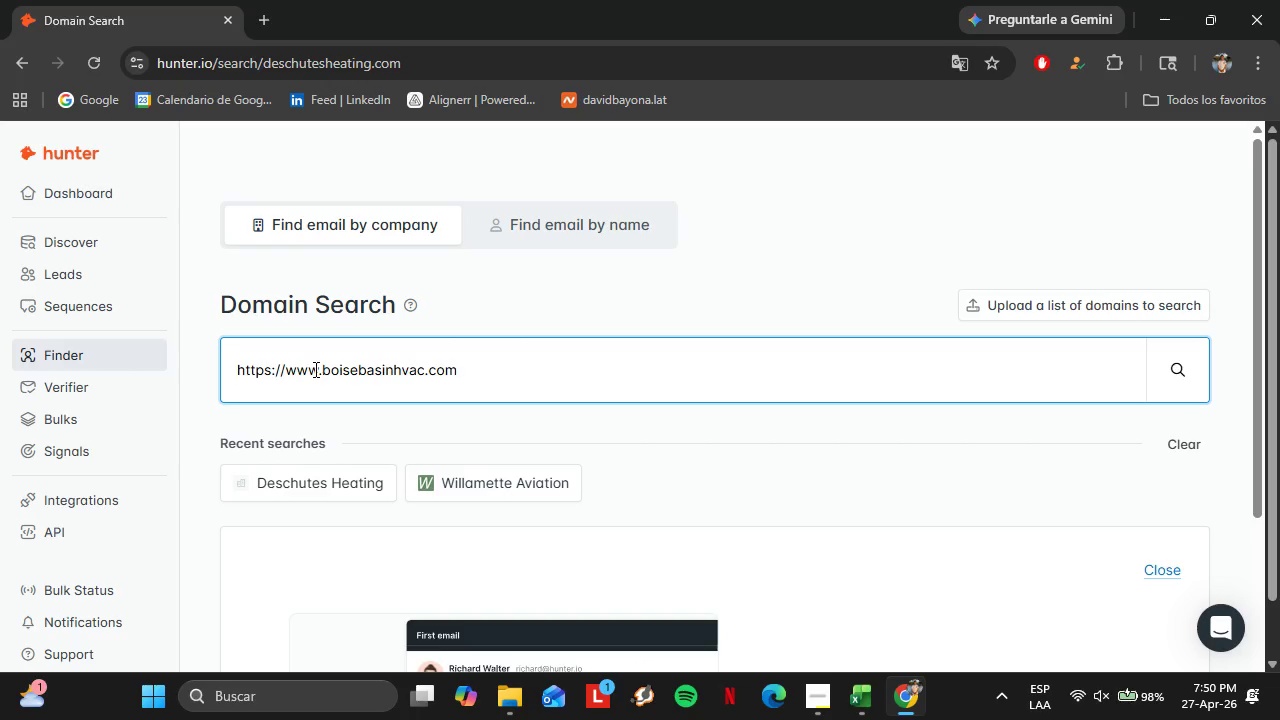 
key(Enter)
 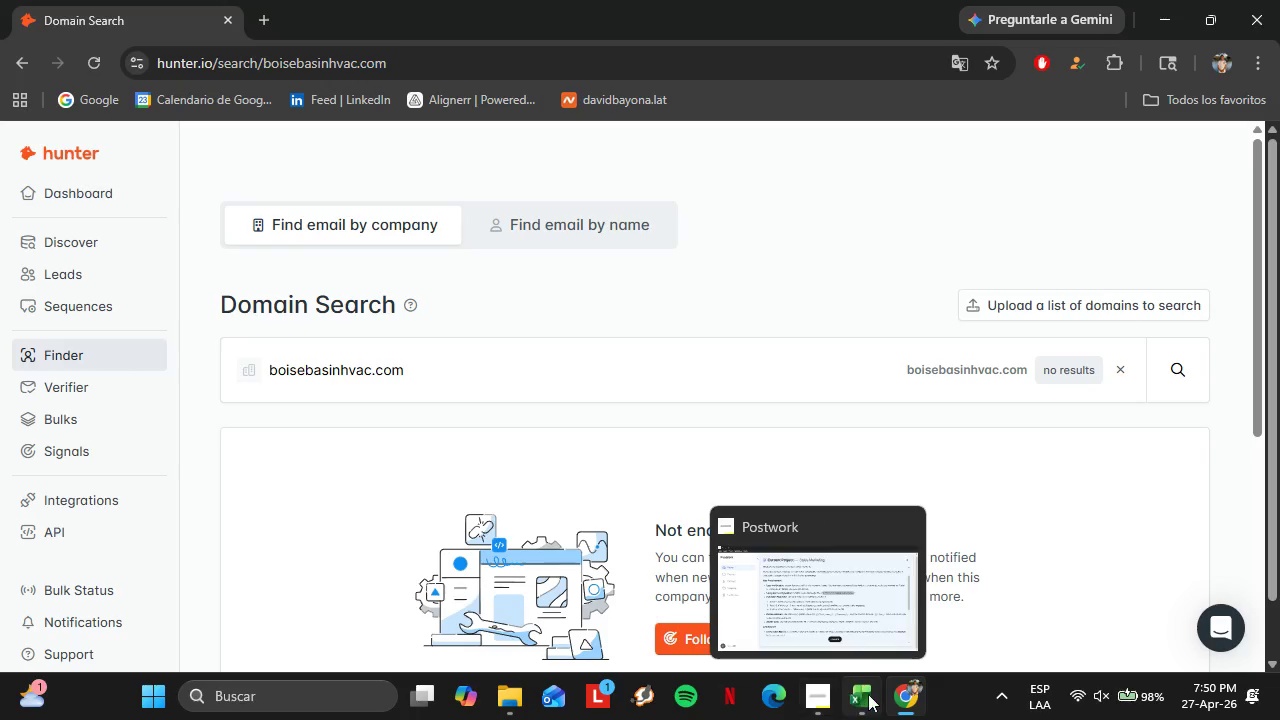 
wait(7.83)
 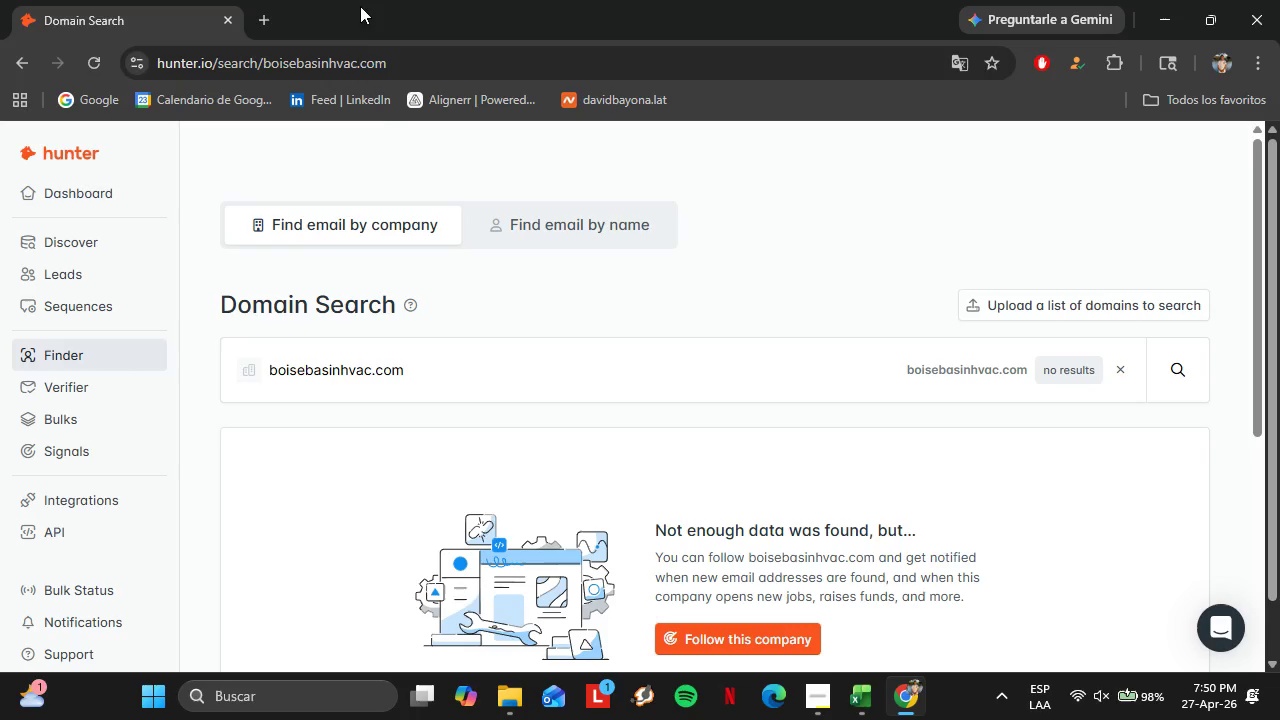 
double_click([279, 508])
 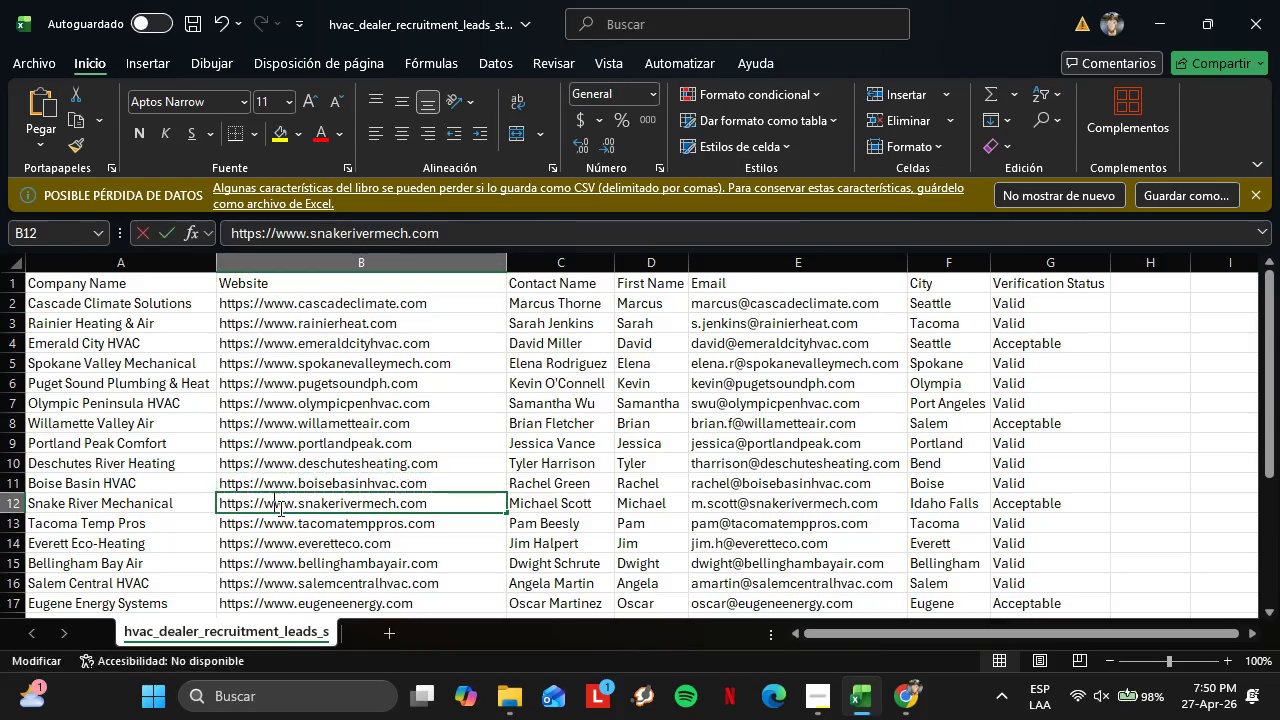 
triple_click([279, 508])
 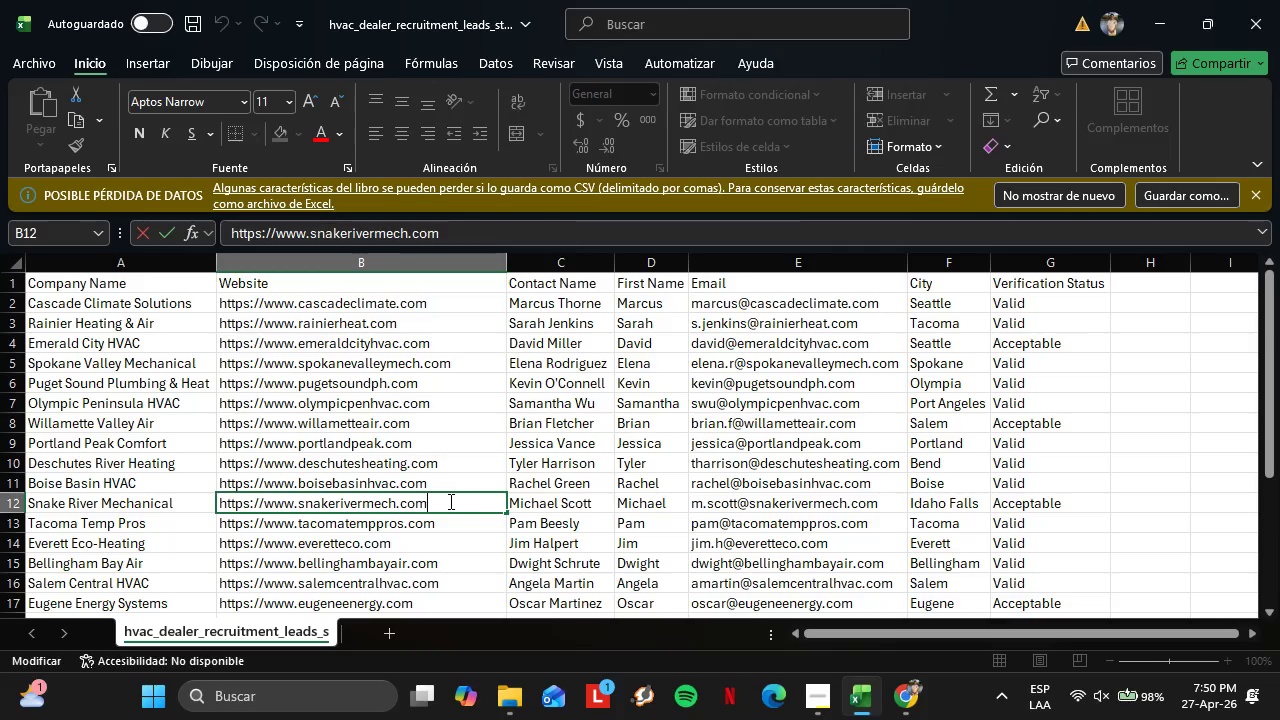 
double_click([505, 488])
 